 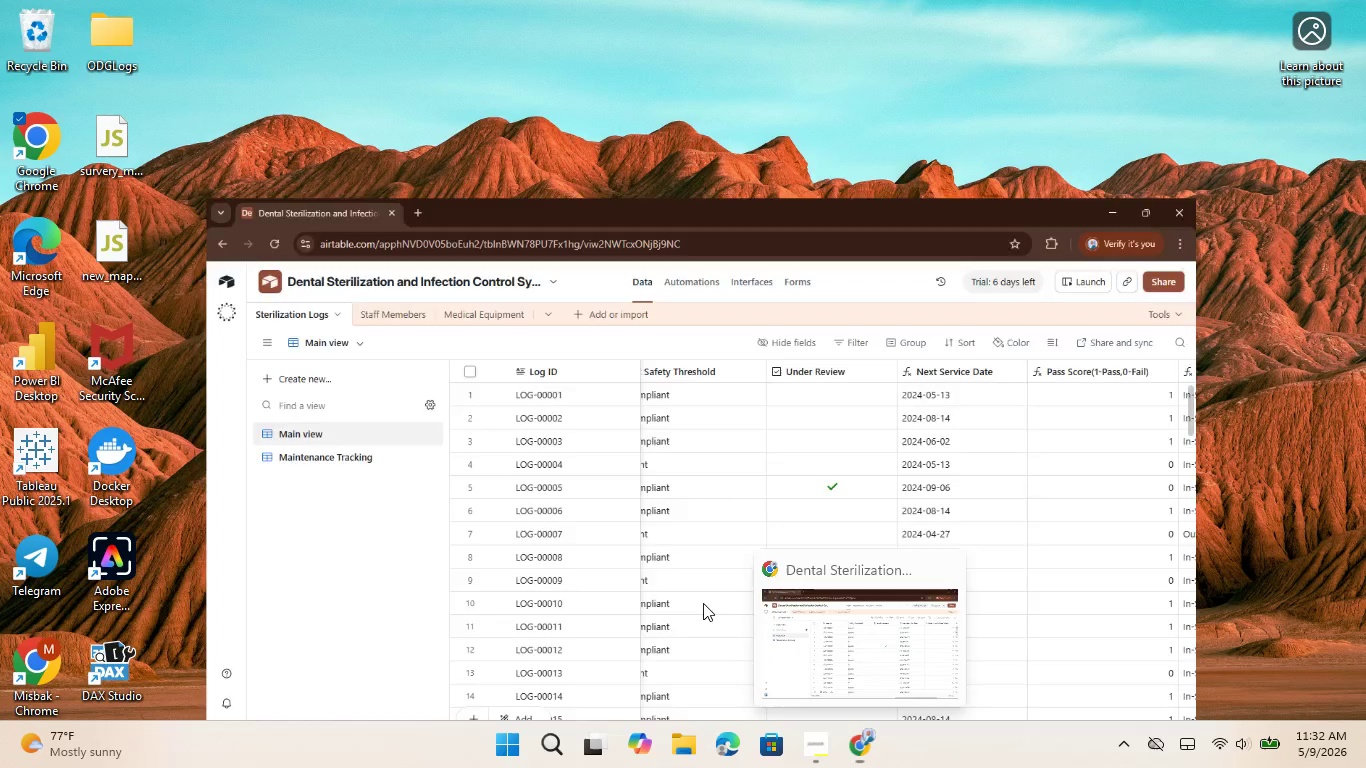 
left_click([866, 645])
 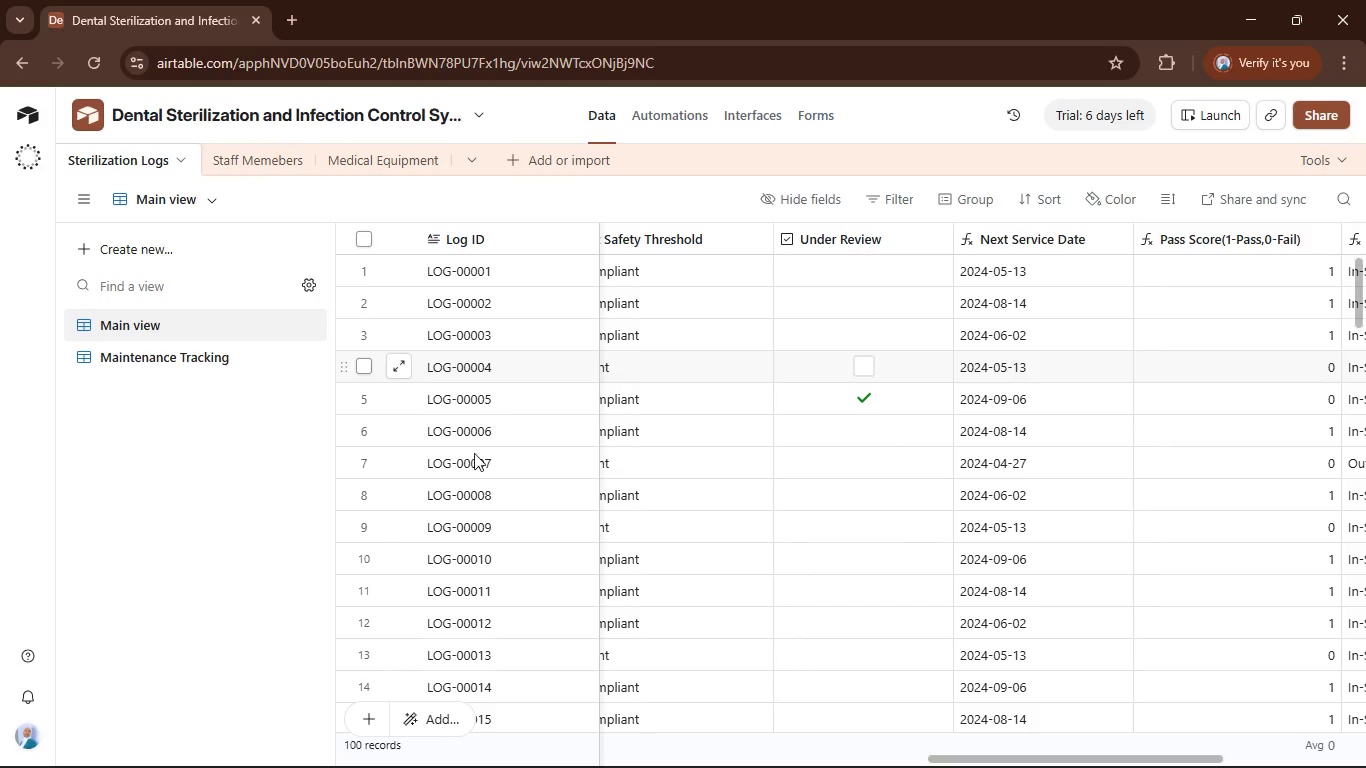 
left_click([304, 452])
 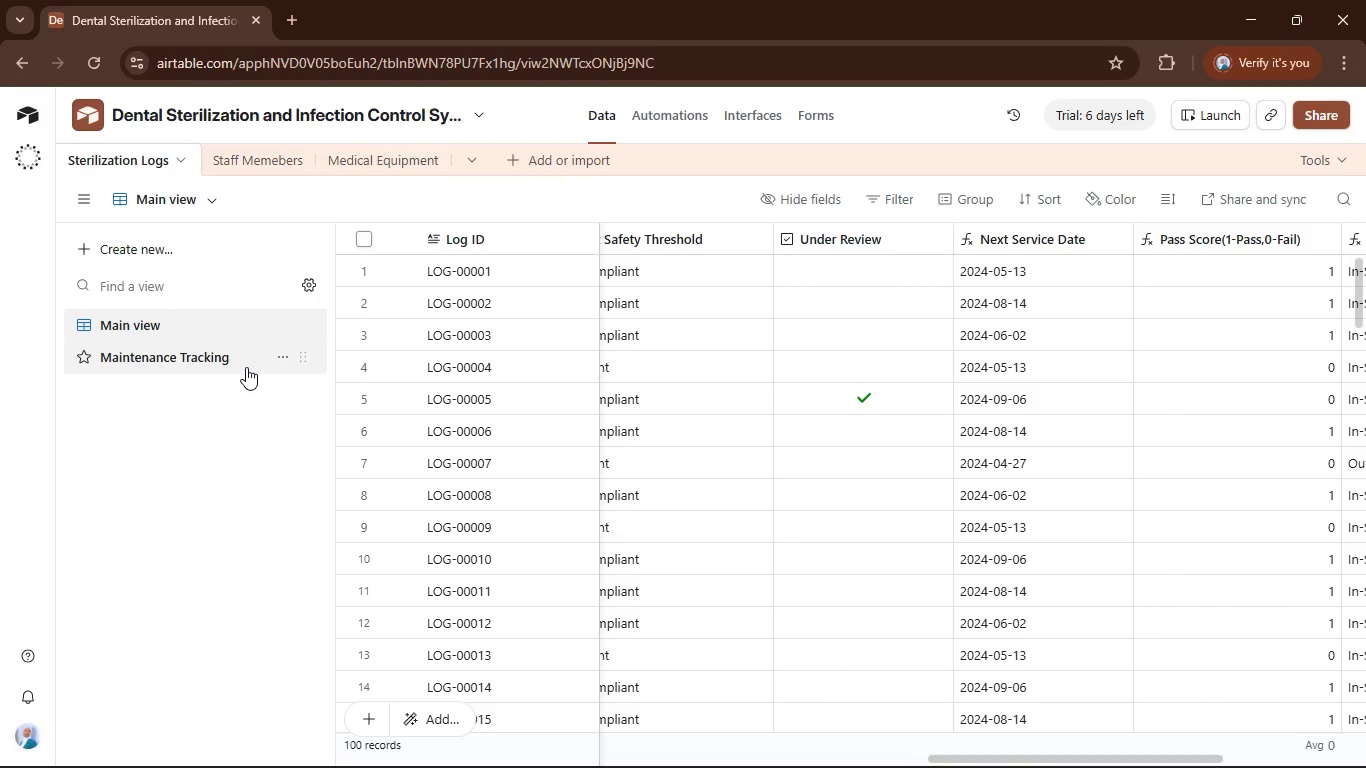 
left_click([246, 367])
 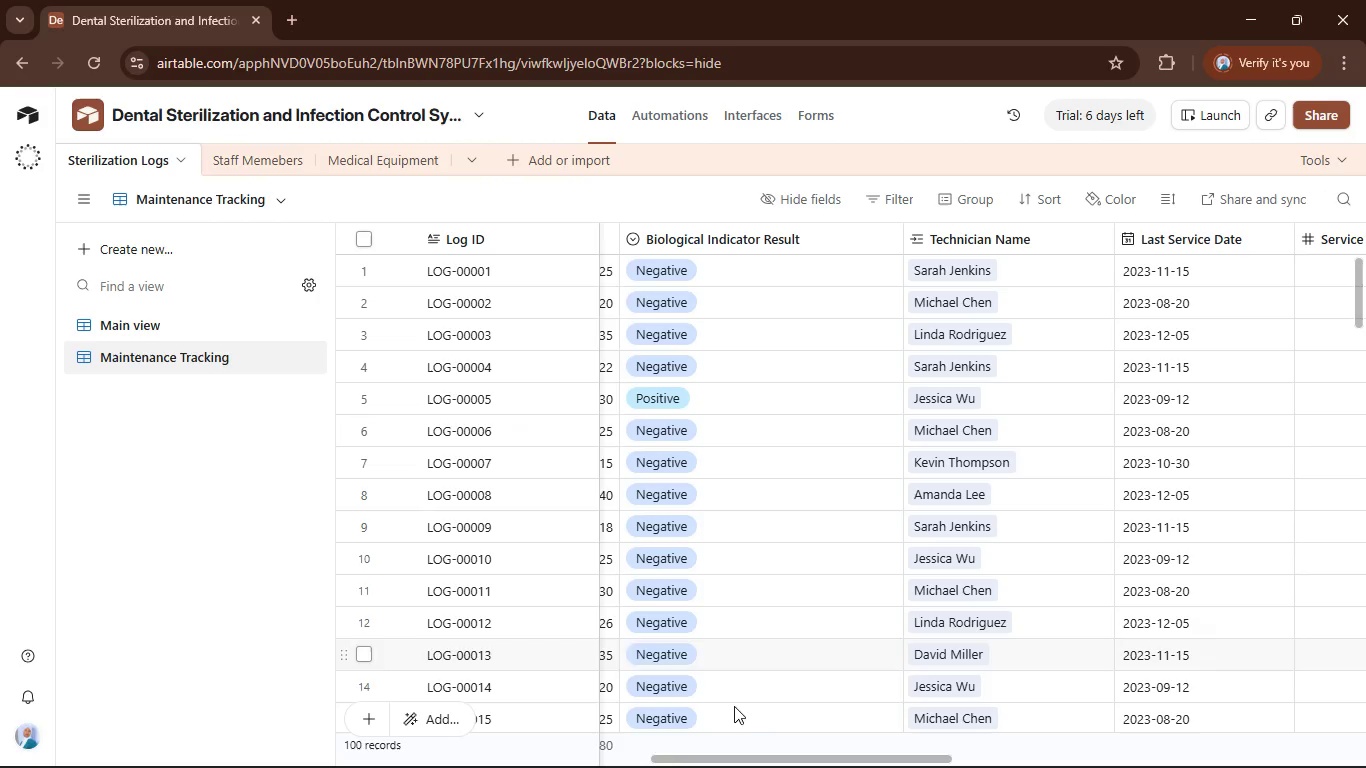 
left_click_drag(start_coordinate=[738, 757], to_coordinate=[1027, 759])
 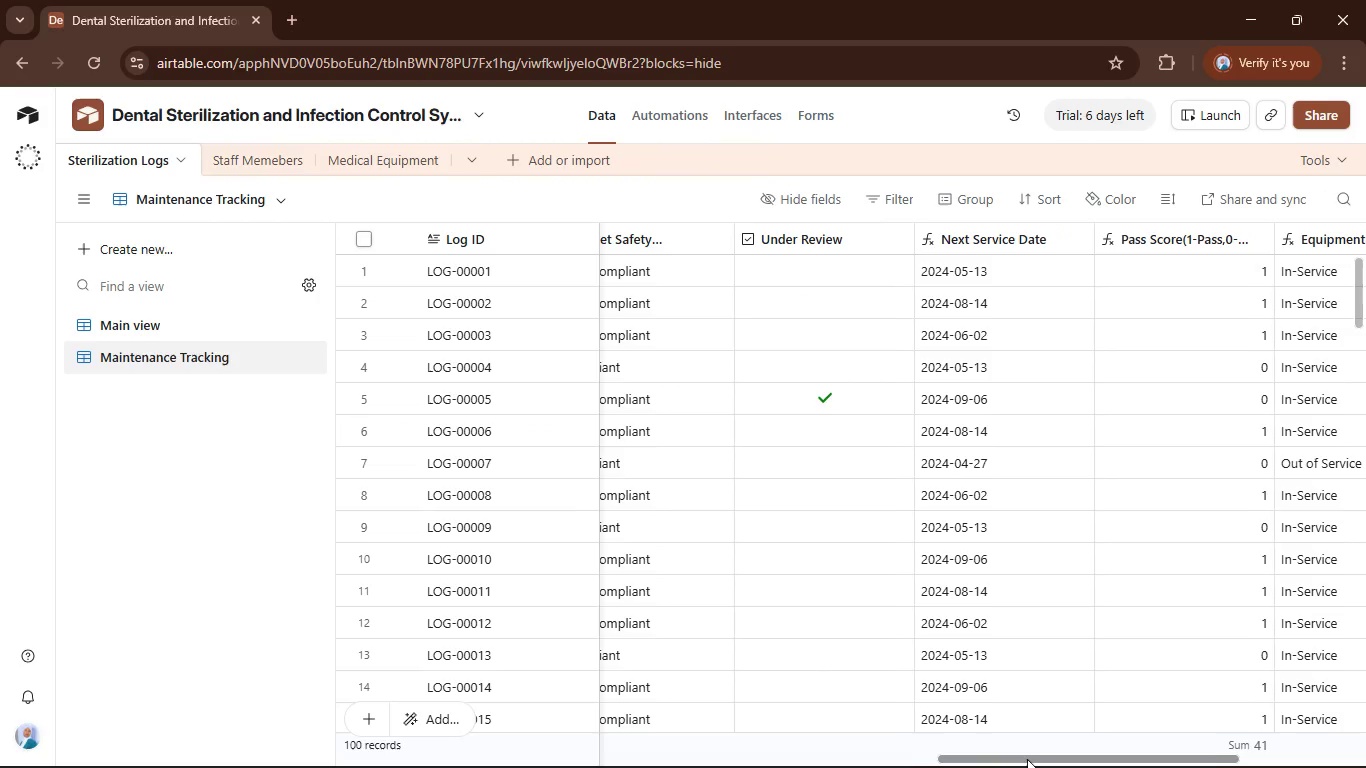 
left_click([1027, 759])
 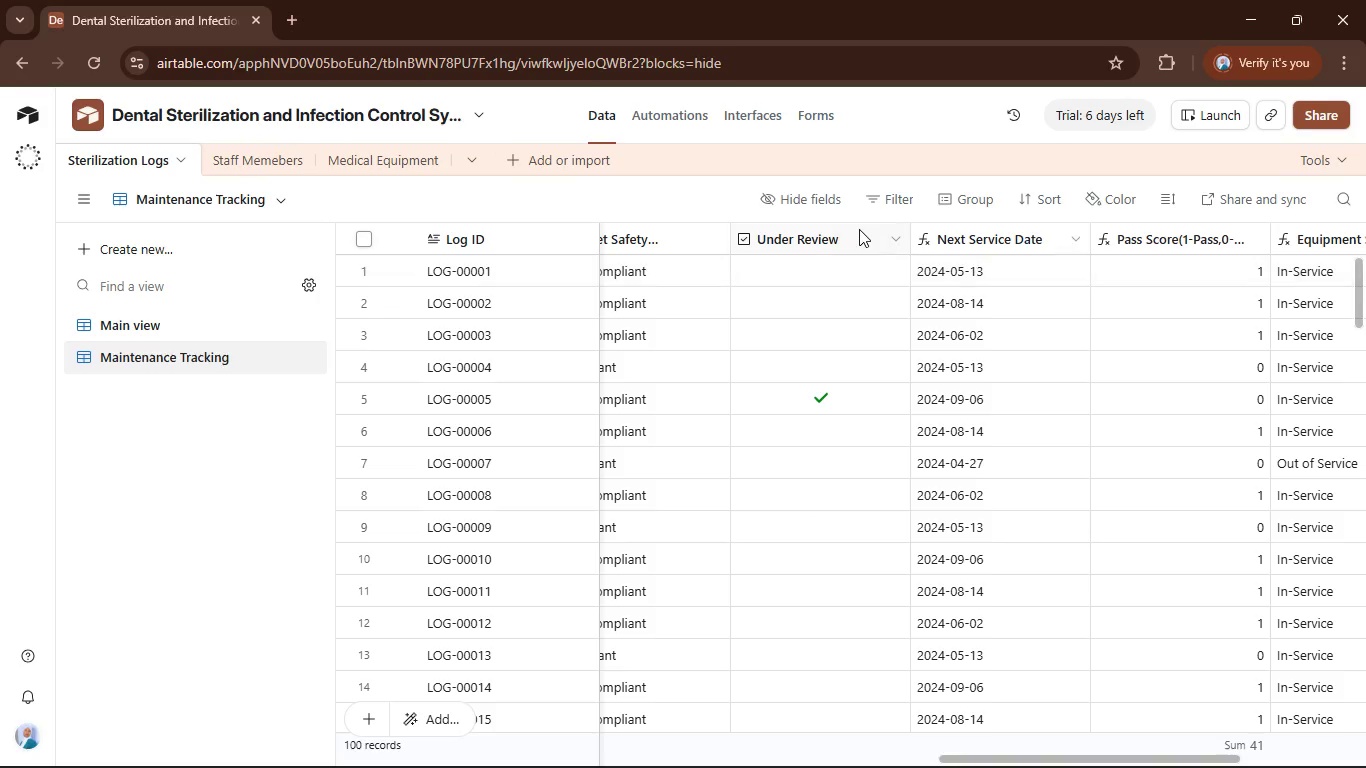 
left_click([840, 201])
 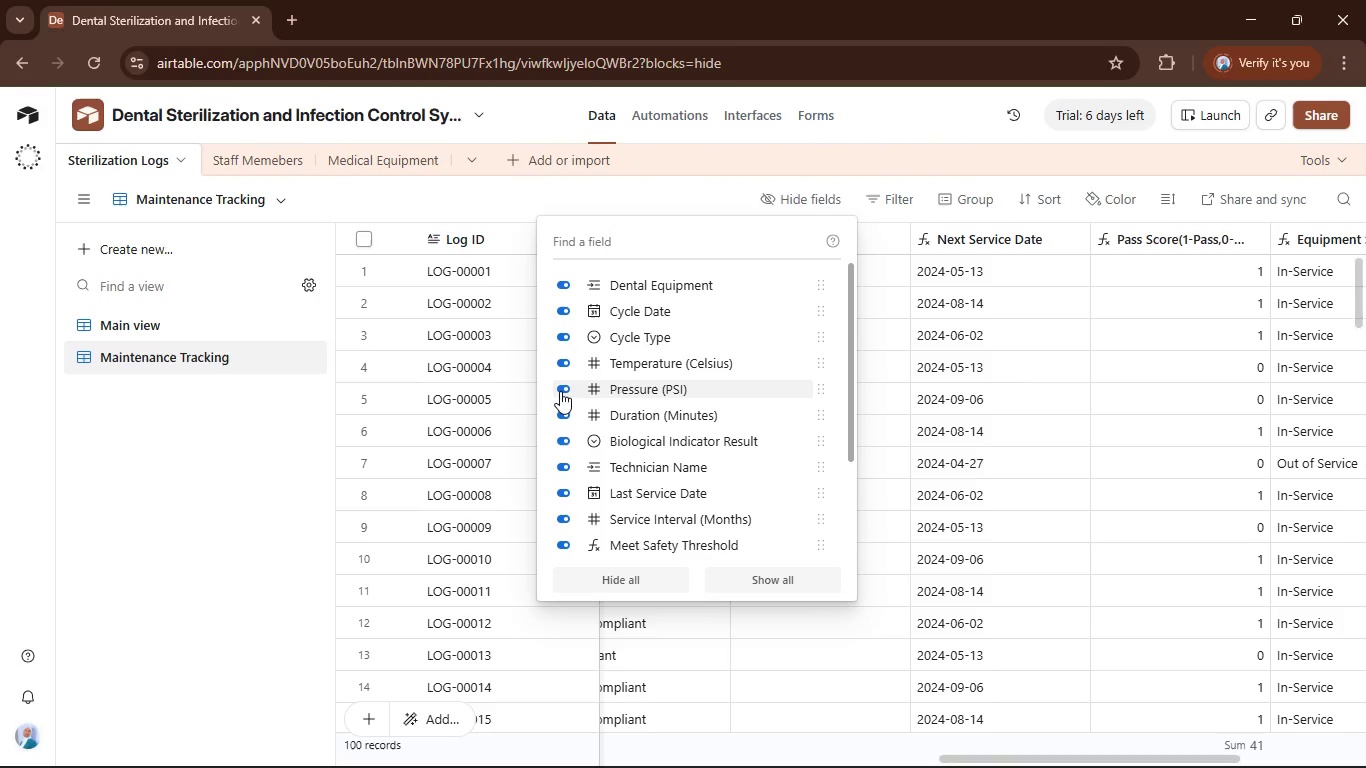 
wait(13.3)
 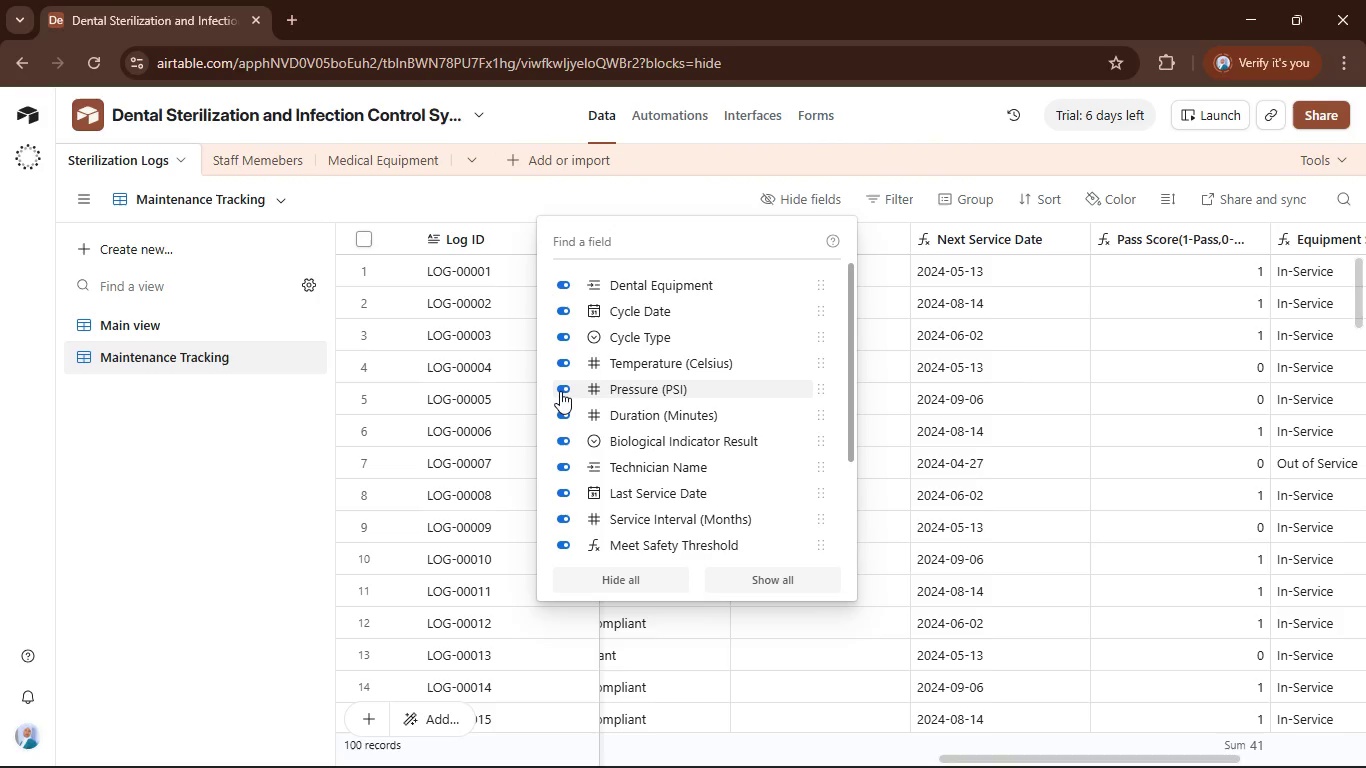 
left_click([567, 201])
 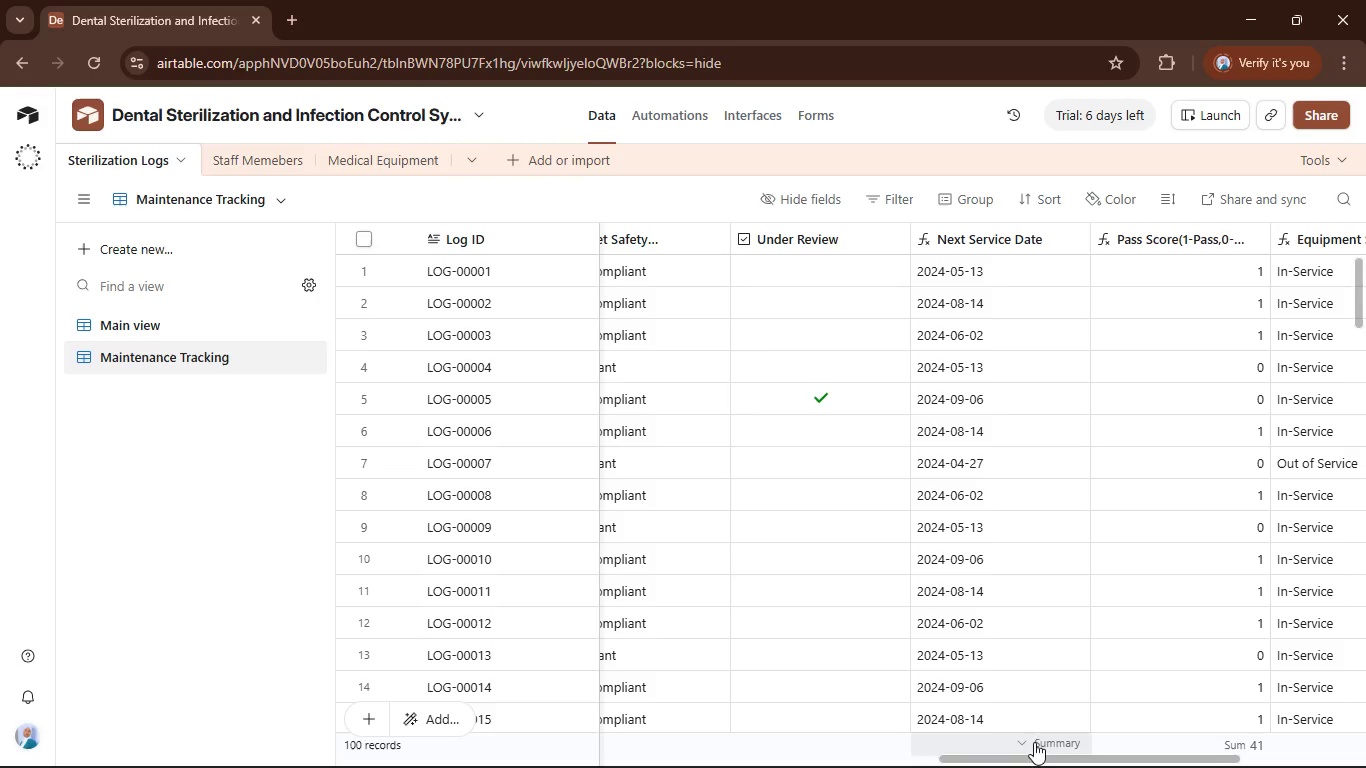 
left_click_drag(start_coordinate=[1029, 758], to_coordinate=[1157, 767])
 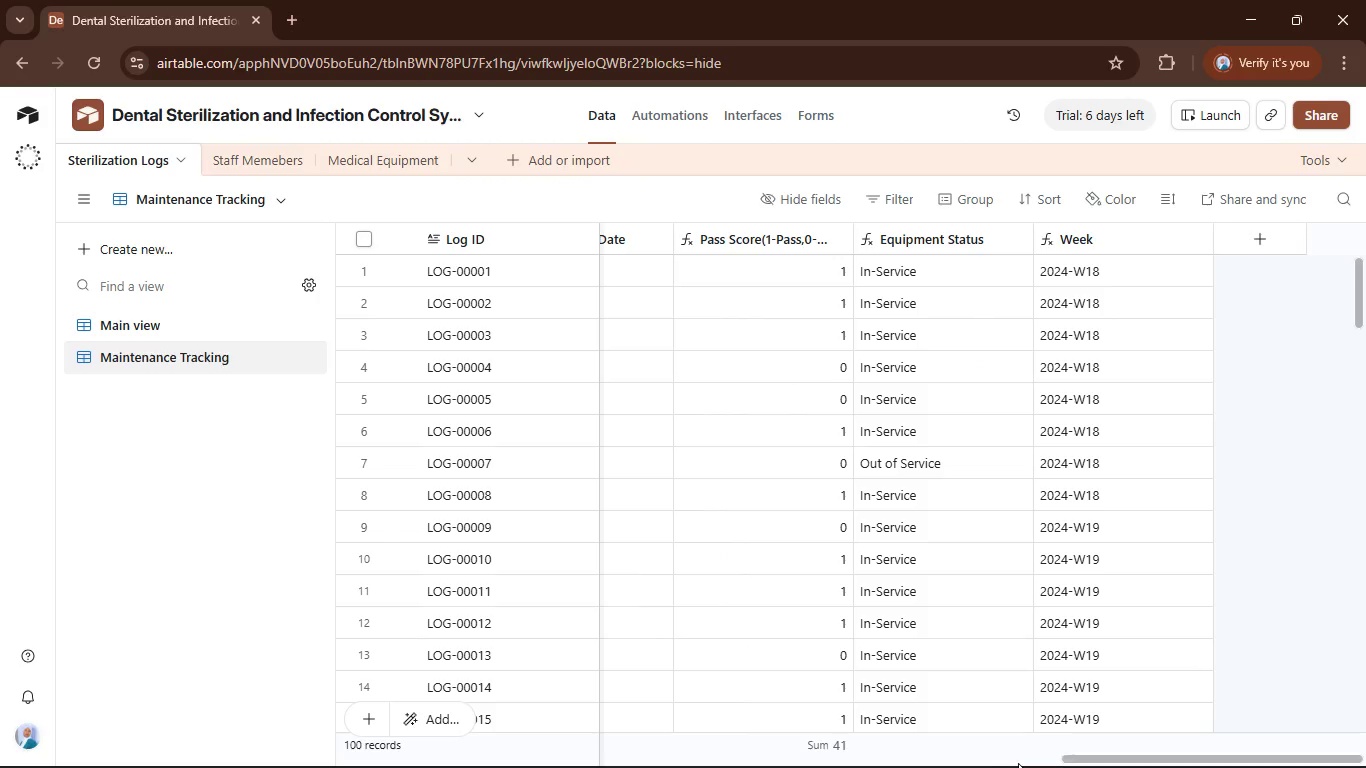 
left_click_drag(start_coordinate=[1014, 762], to_coordinate=[1006, 761])
 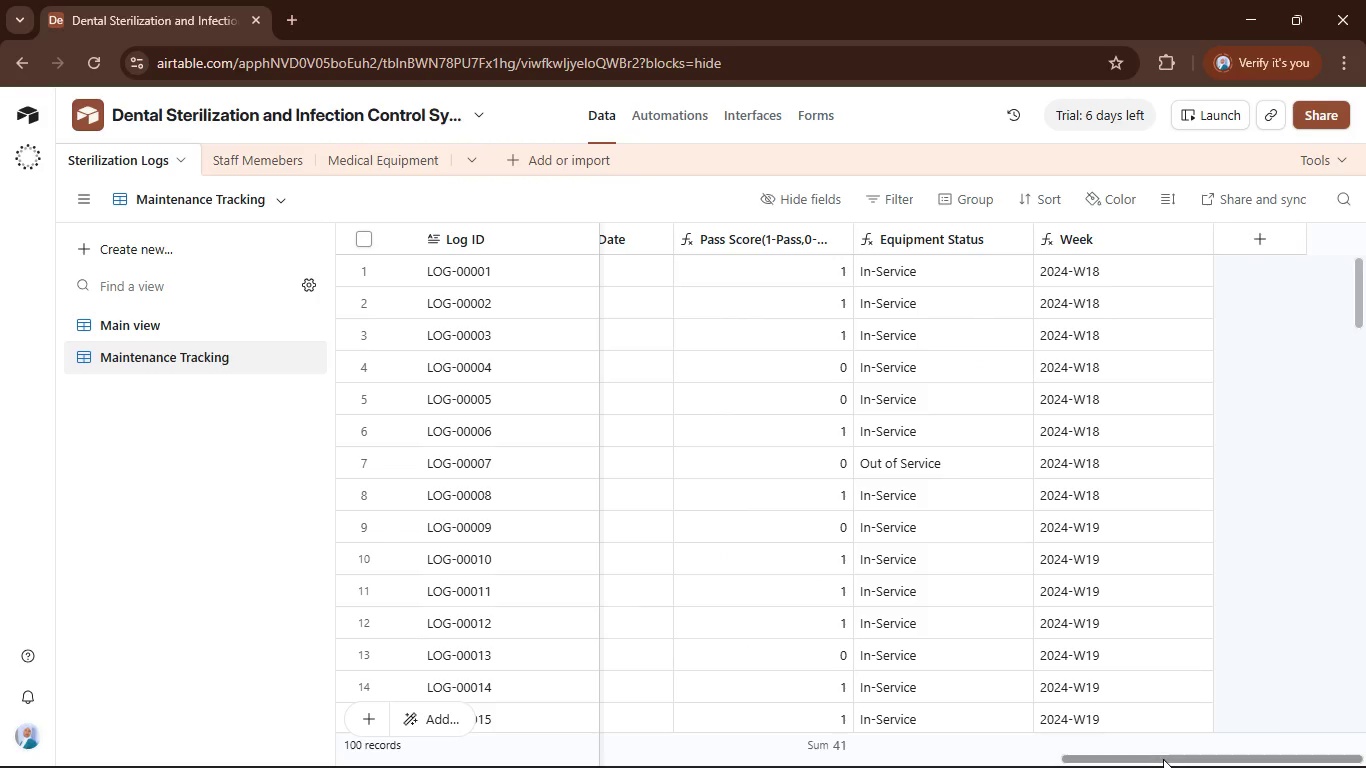 
left_click_drag(start_coordinate=[1163, 760], to_coordinate=[1031, 766])
 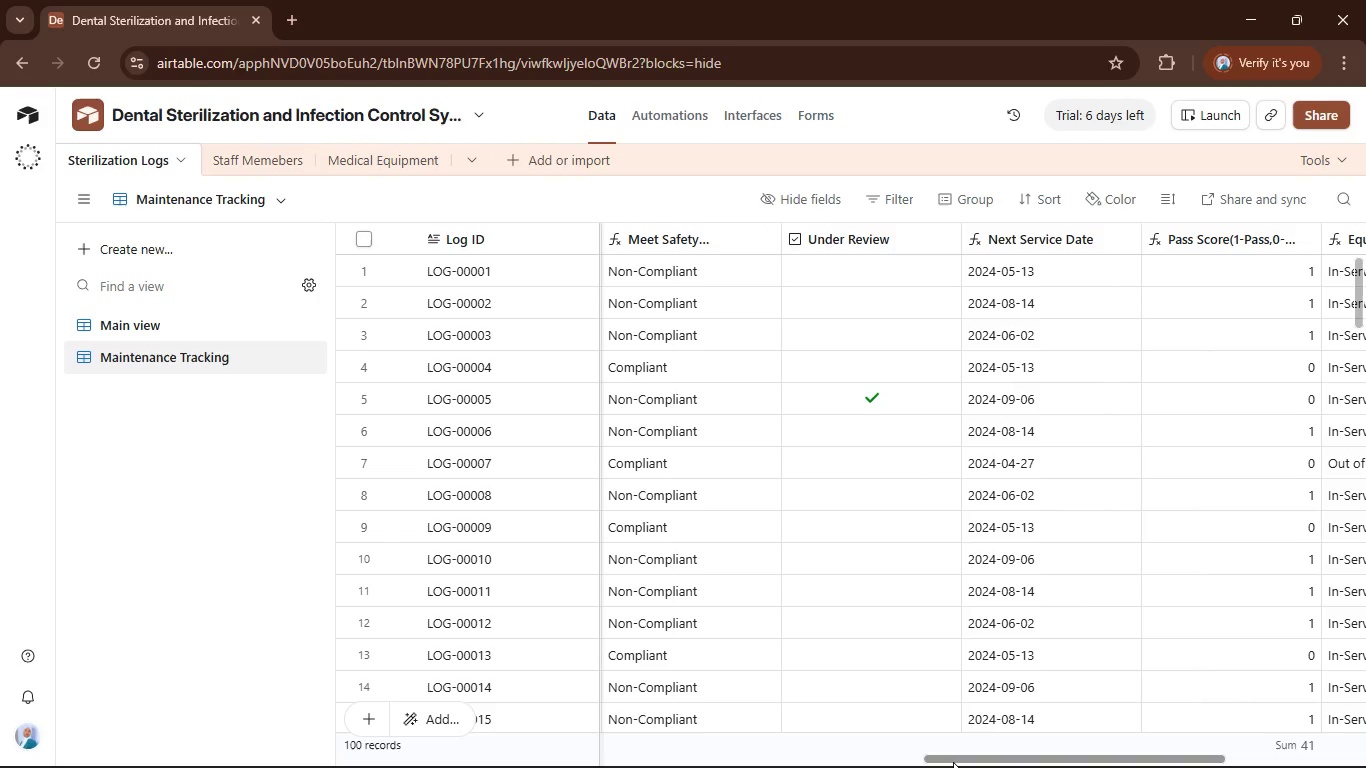 
left_click_drag(start_coordinate=[953, 762], to_coordinate=[1036, 764])
 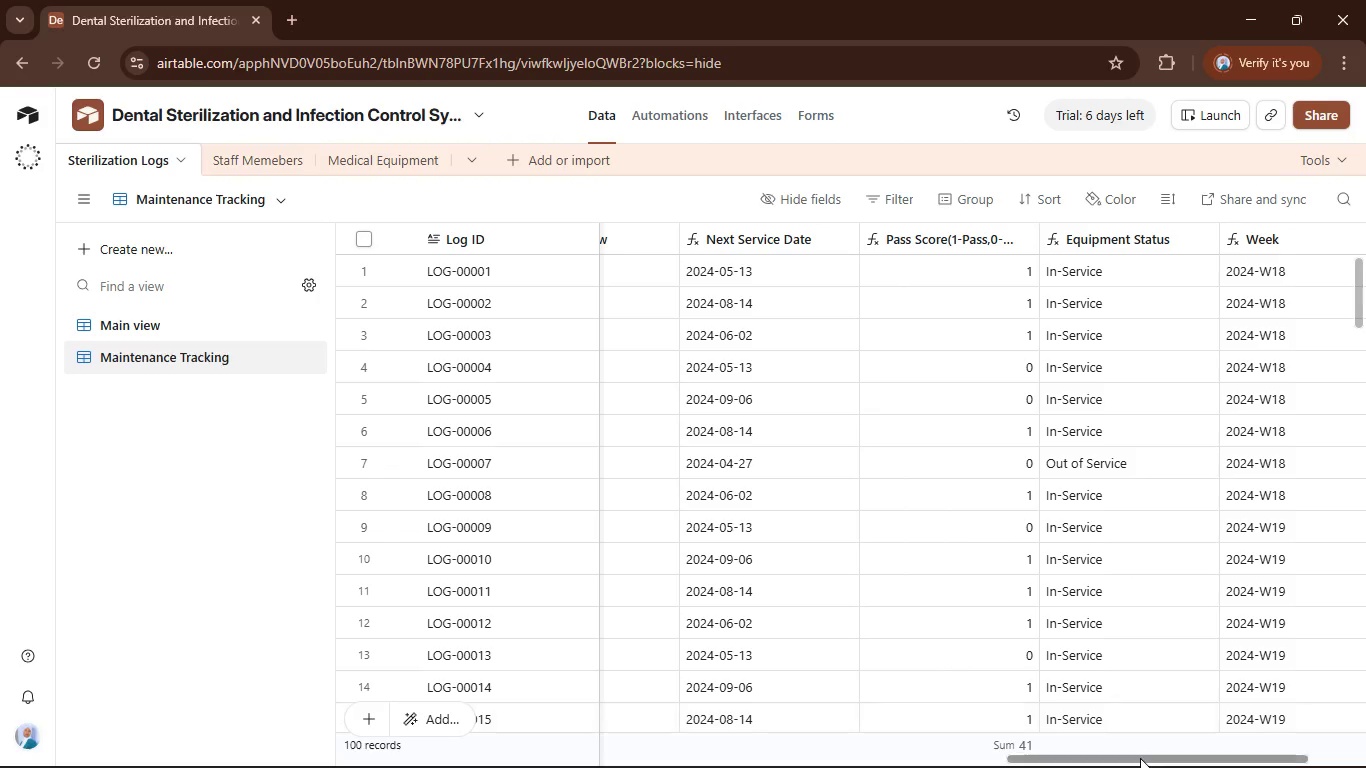 
left_click_drag(start_coordinate=[1154, 752], to_coordinate=[1205, 746])
 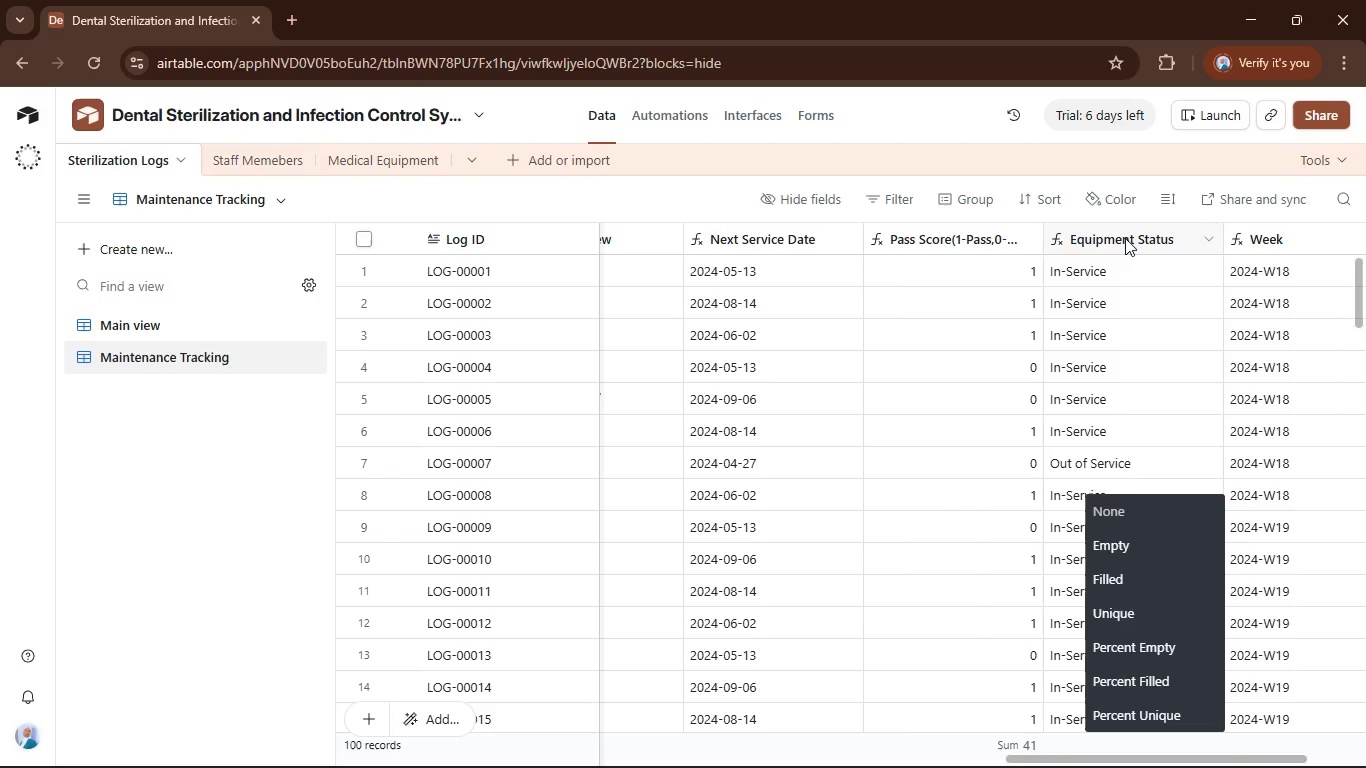 
double_click([1125, 238])
 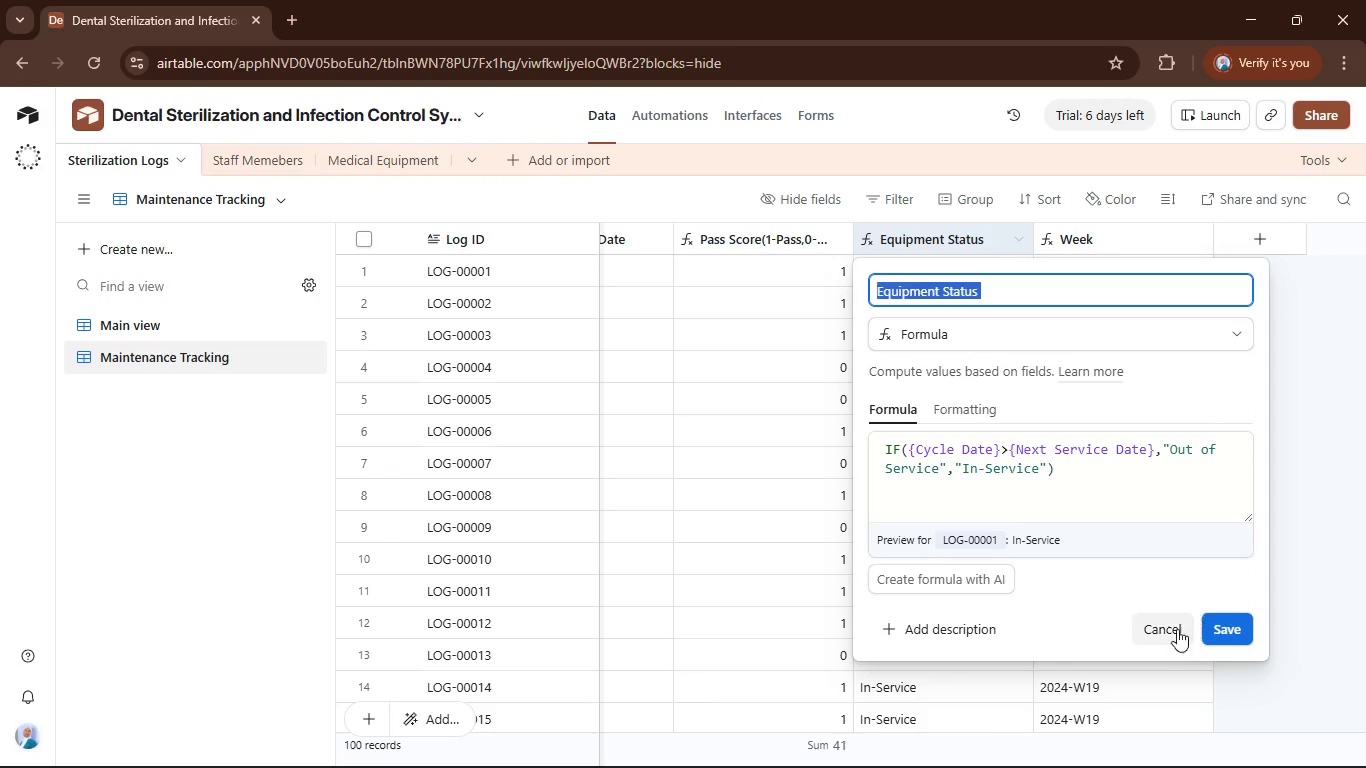 
left_click([1162, 641])
 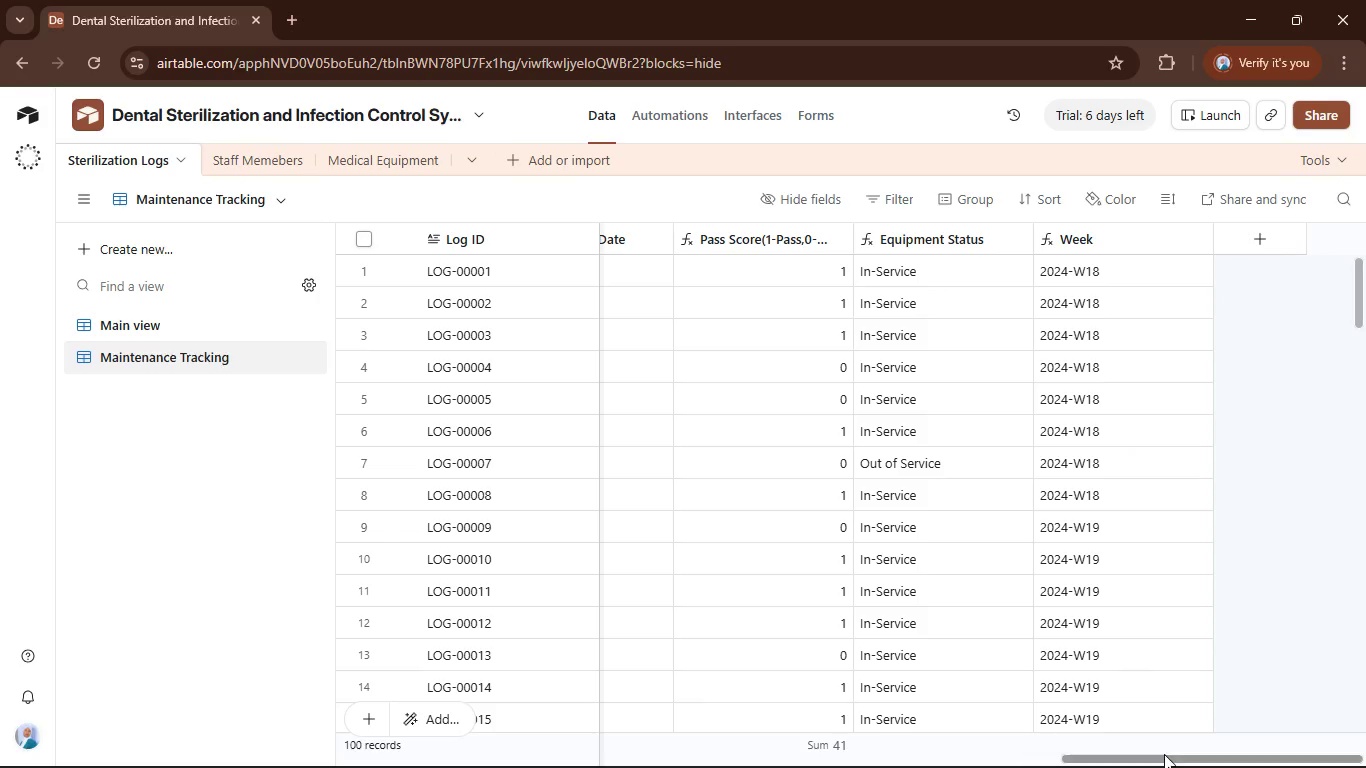 
left_click_drag(start_coordinate=[1164, 756], to_coordinate=[971, 745])
 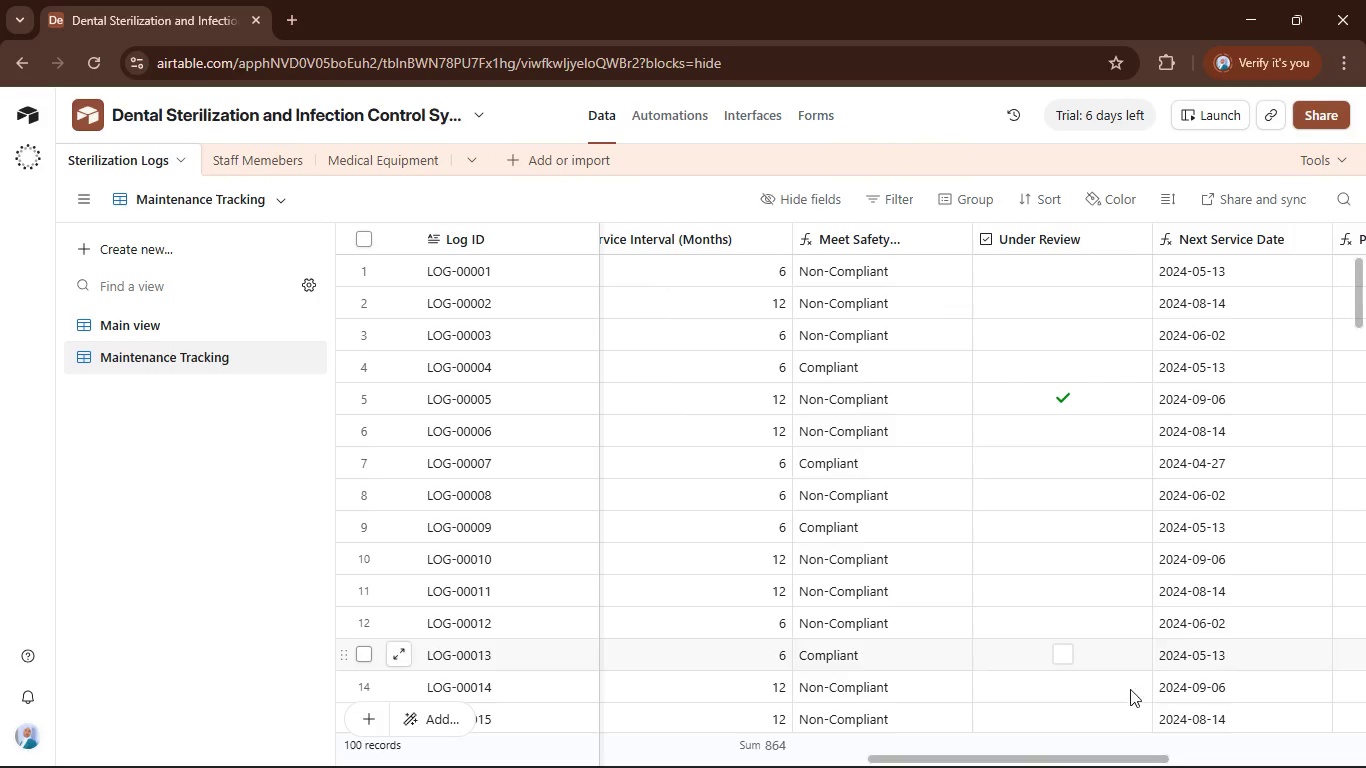 
left_click([1111, 756])
 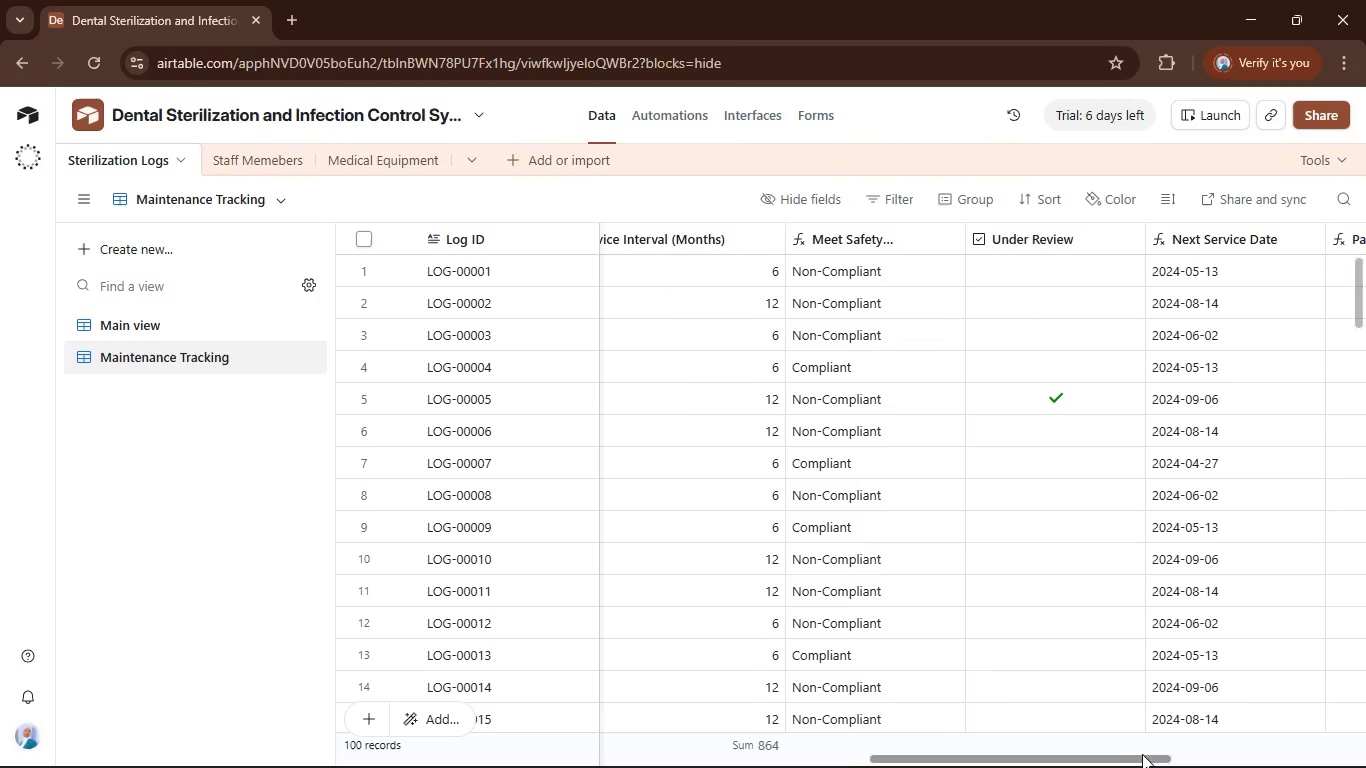 
left_click_drag(start_coordinate=[1137, 754], to_coordinate=[1216, 764])
 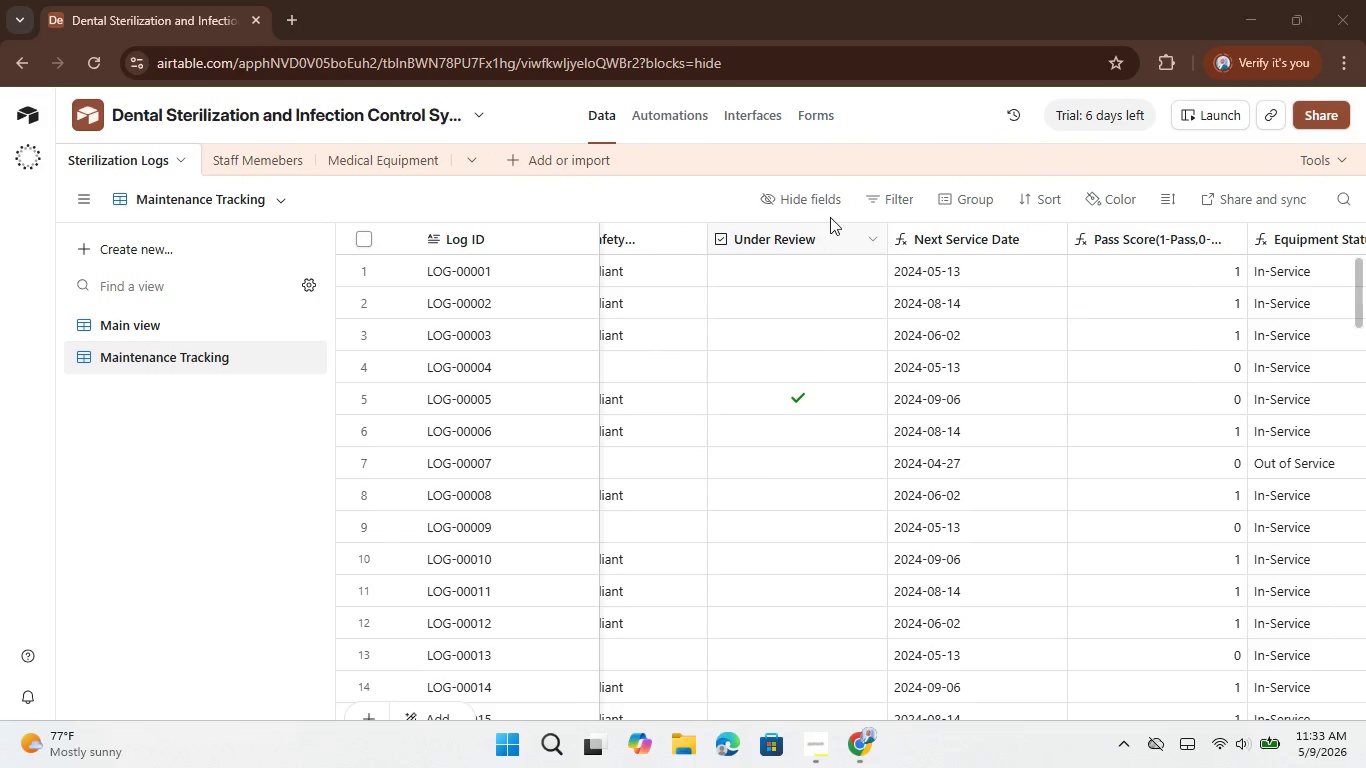 
left_click([889, 190])
 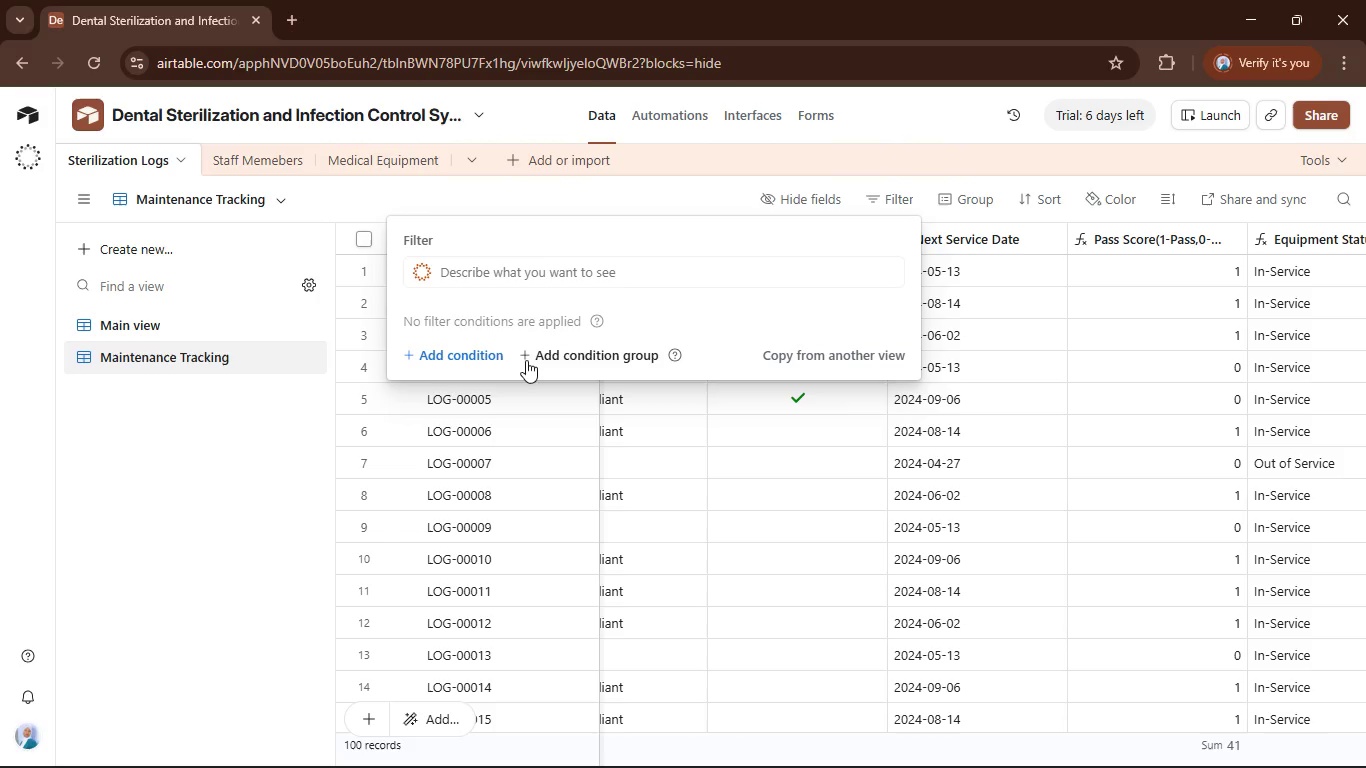 
left_click([461, 356])
 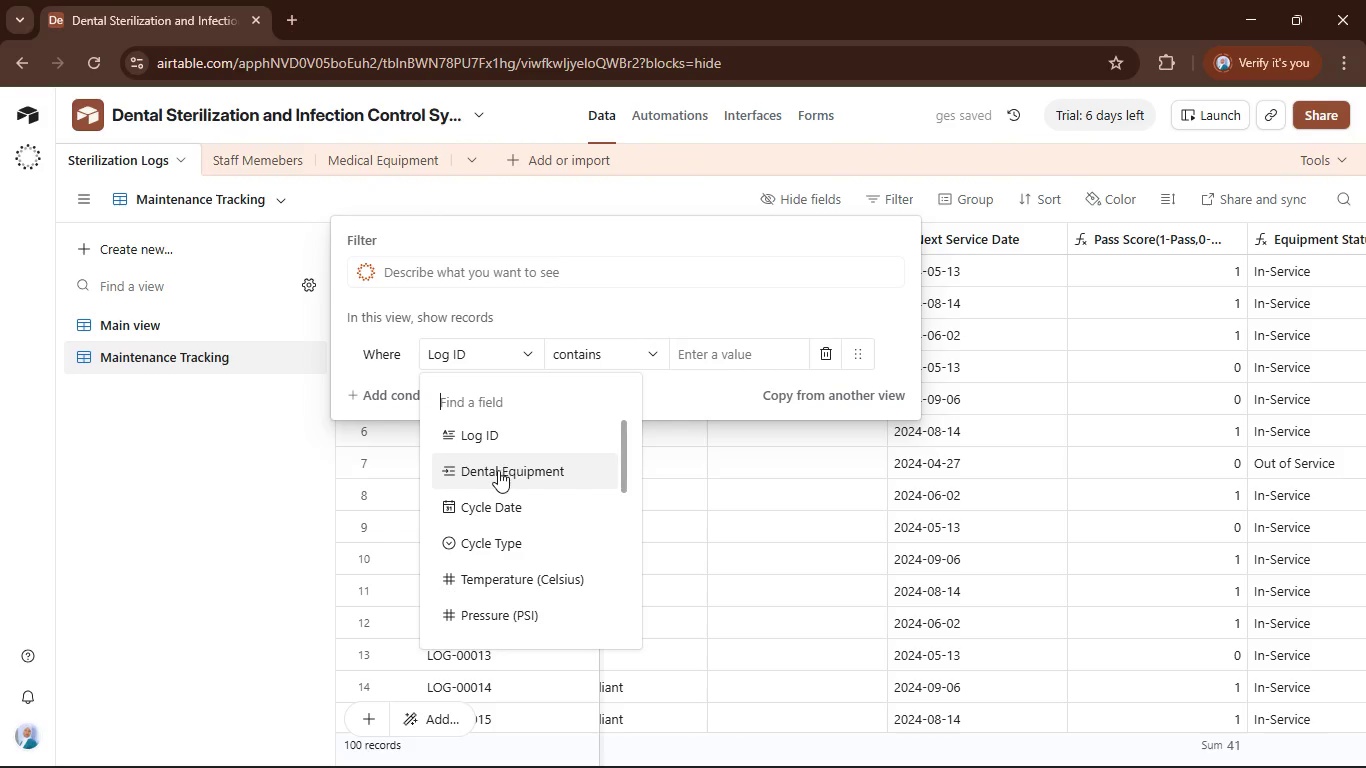 
scroll: coordinate [529, 499], scroll_direction: down, amount: 4.0
 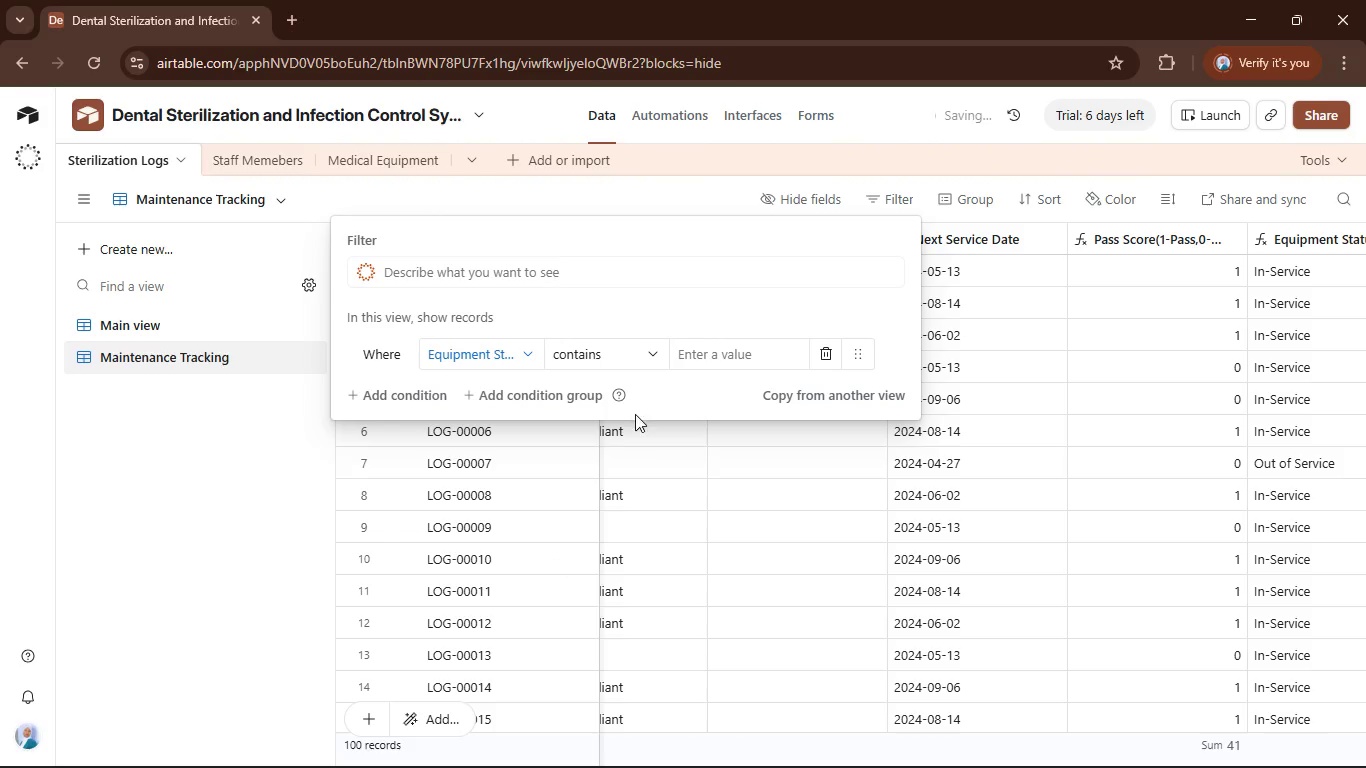 
left_click([653, 363])
 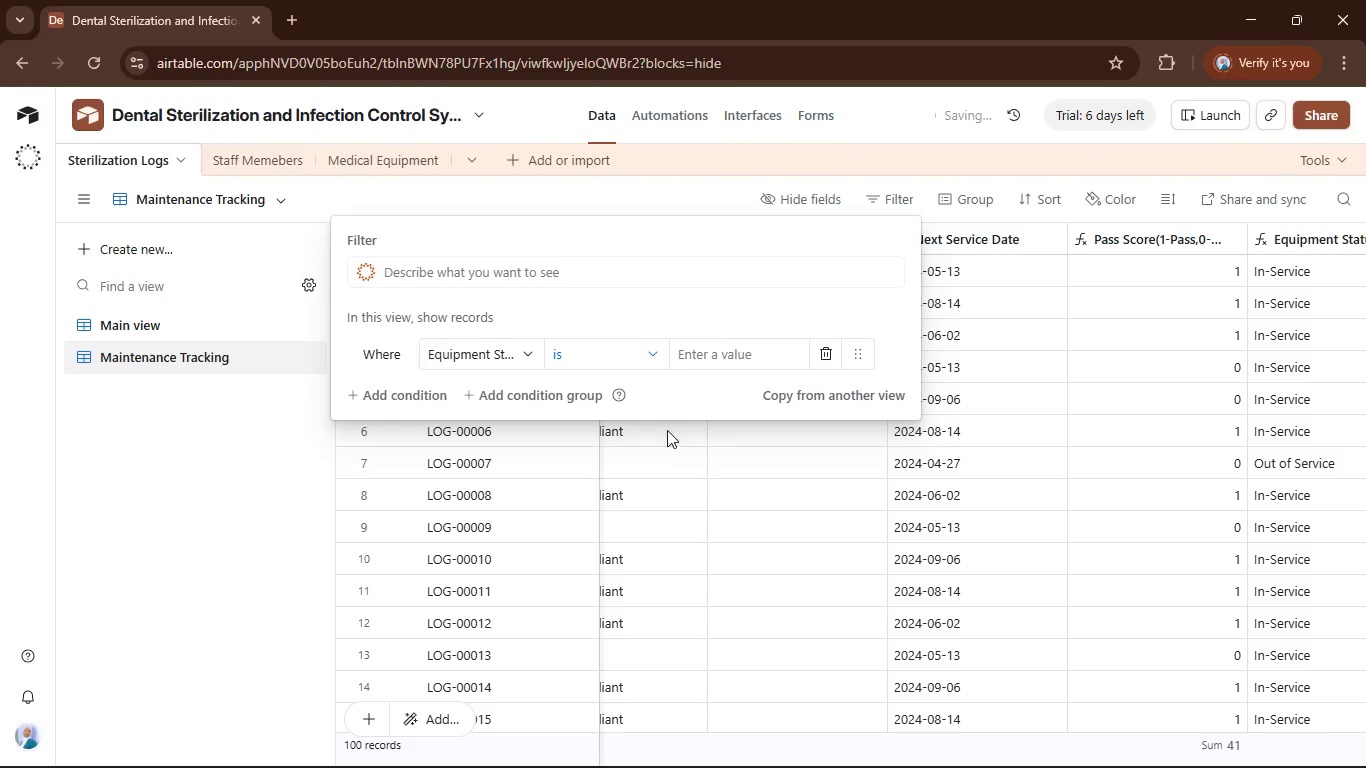 
left_click([723, 348])
 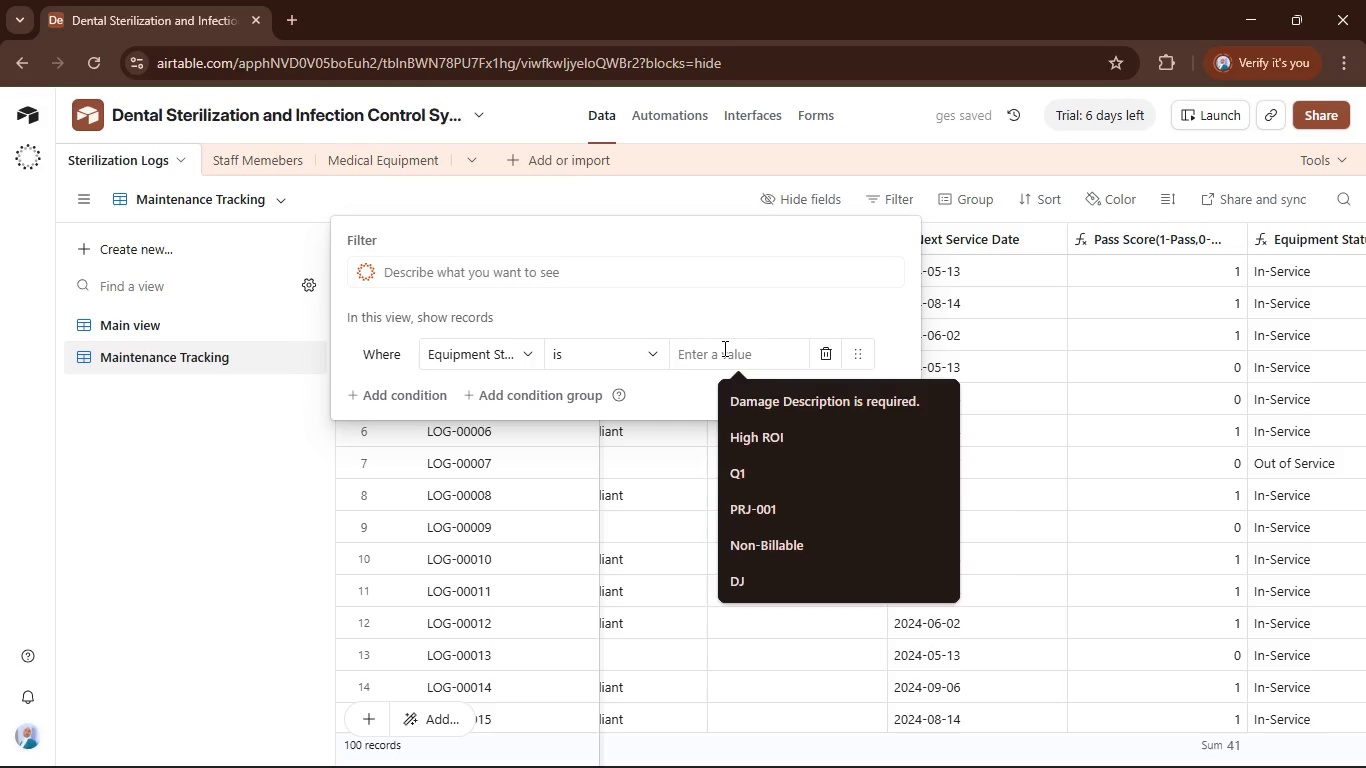 
type(In-Service)
 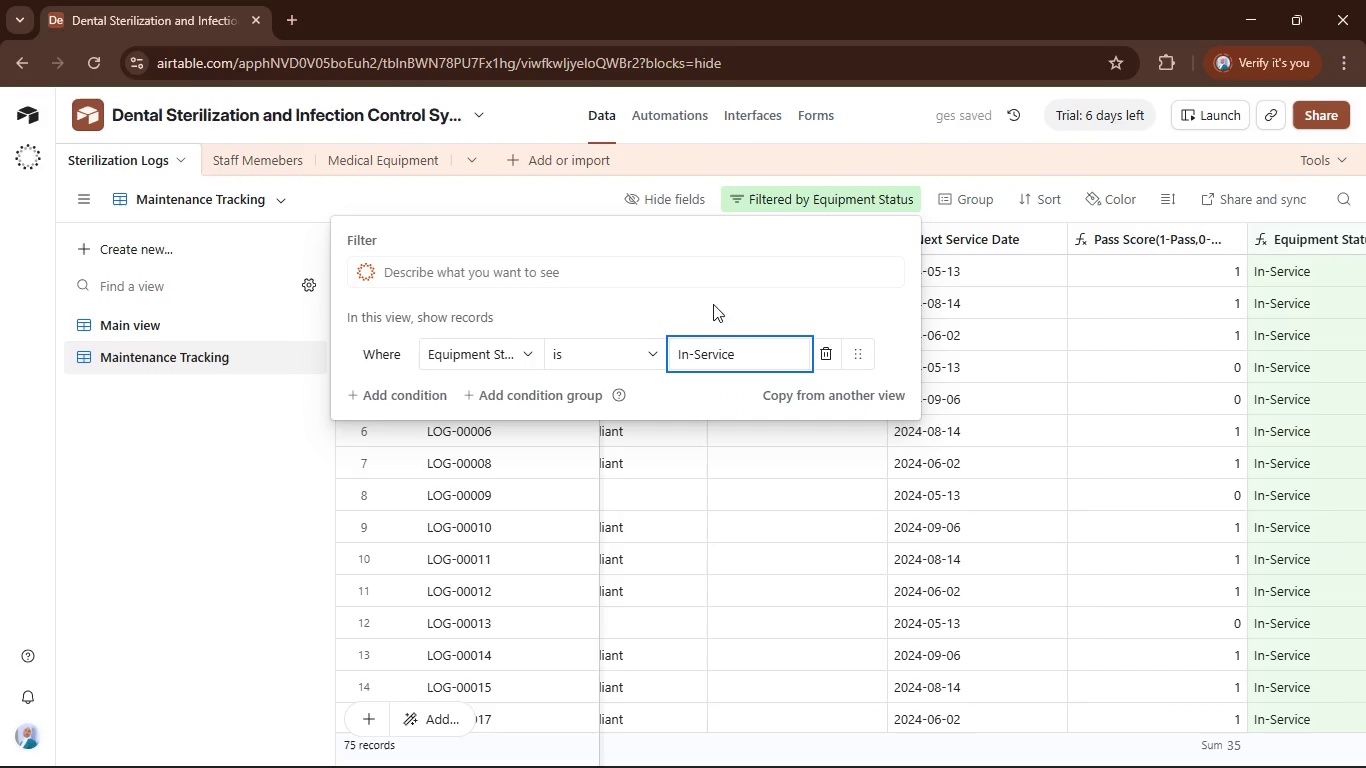 
left_click([568, 192])
 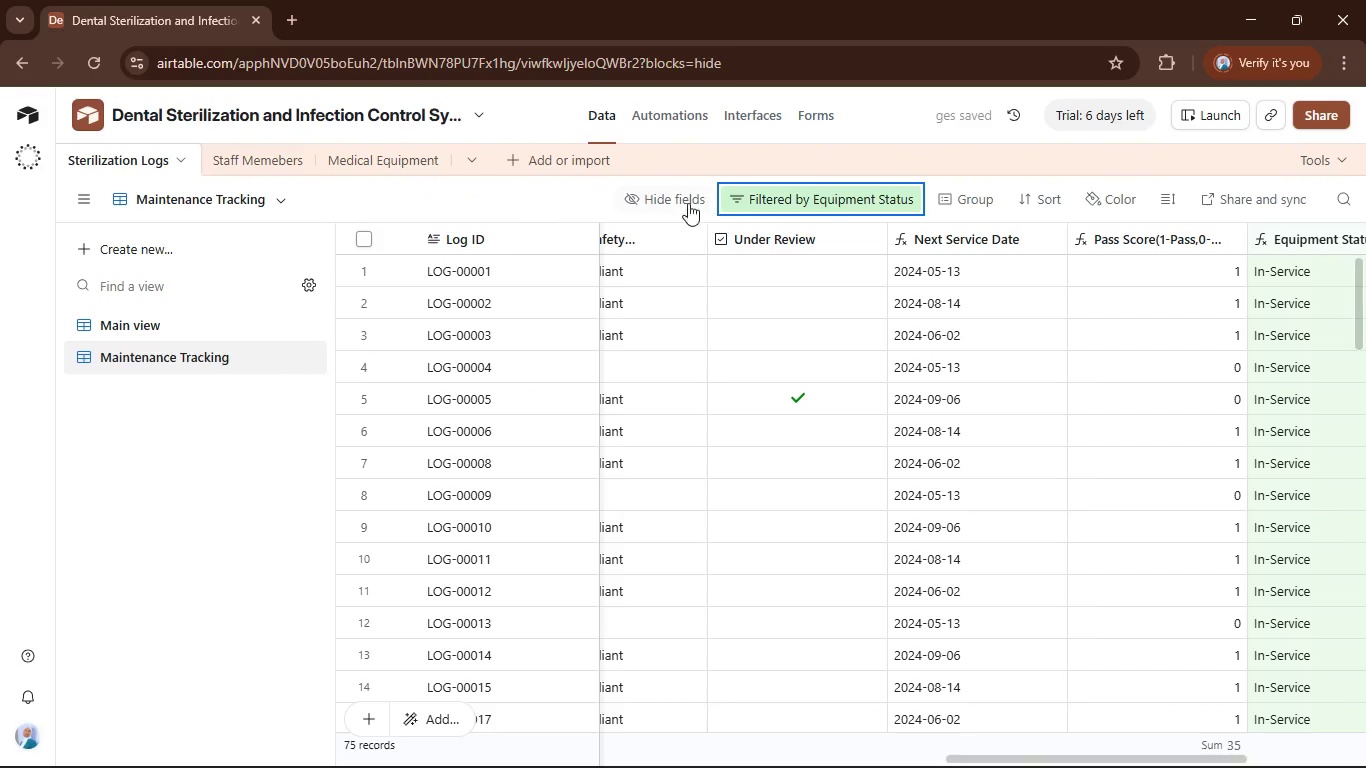 
left_click([676, 202])
 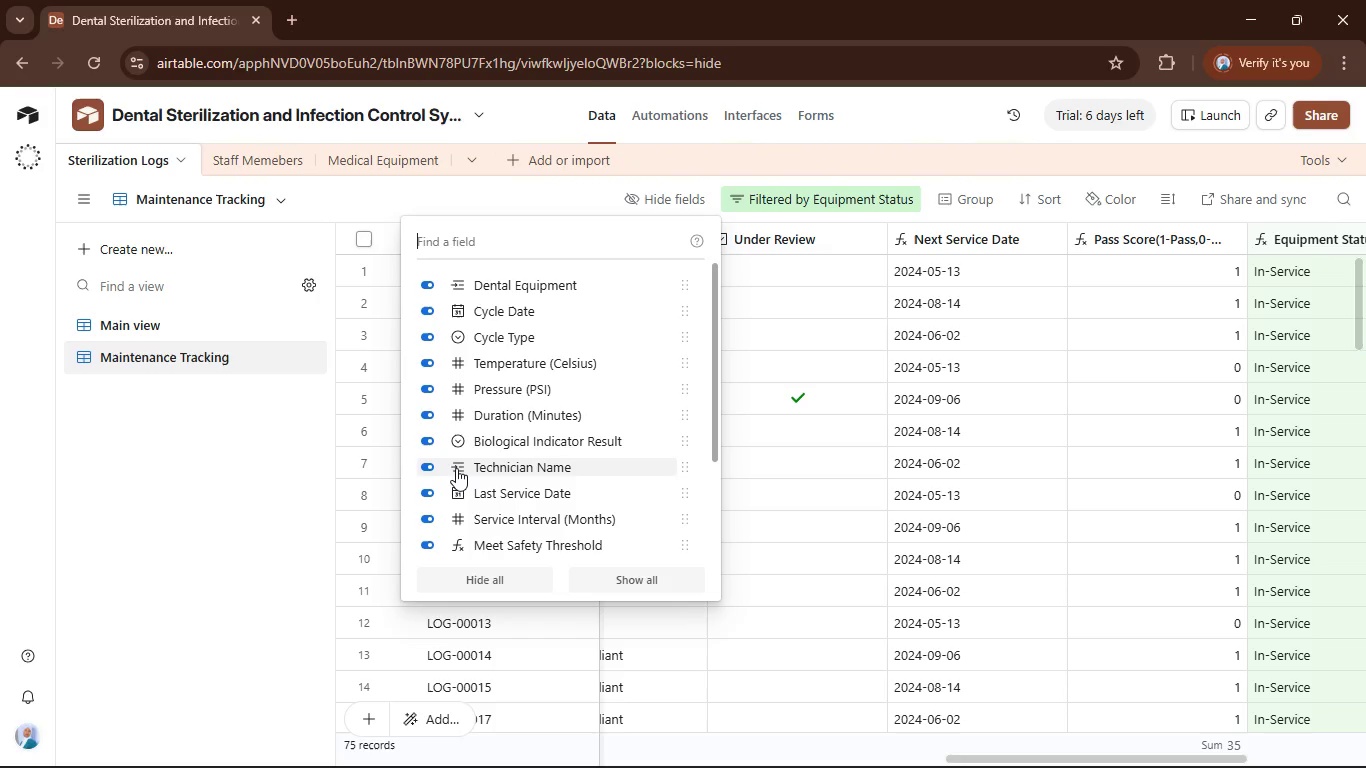 
left_click([432, 445])
 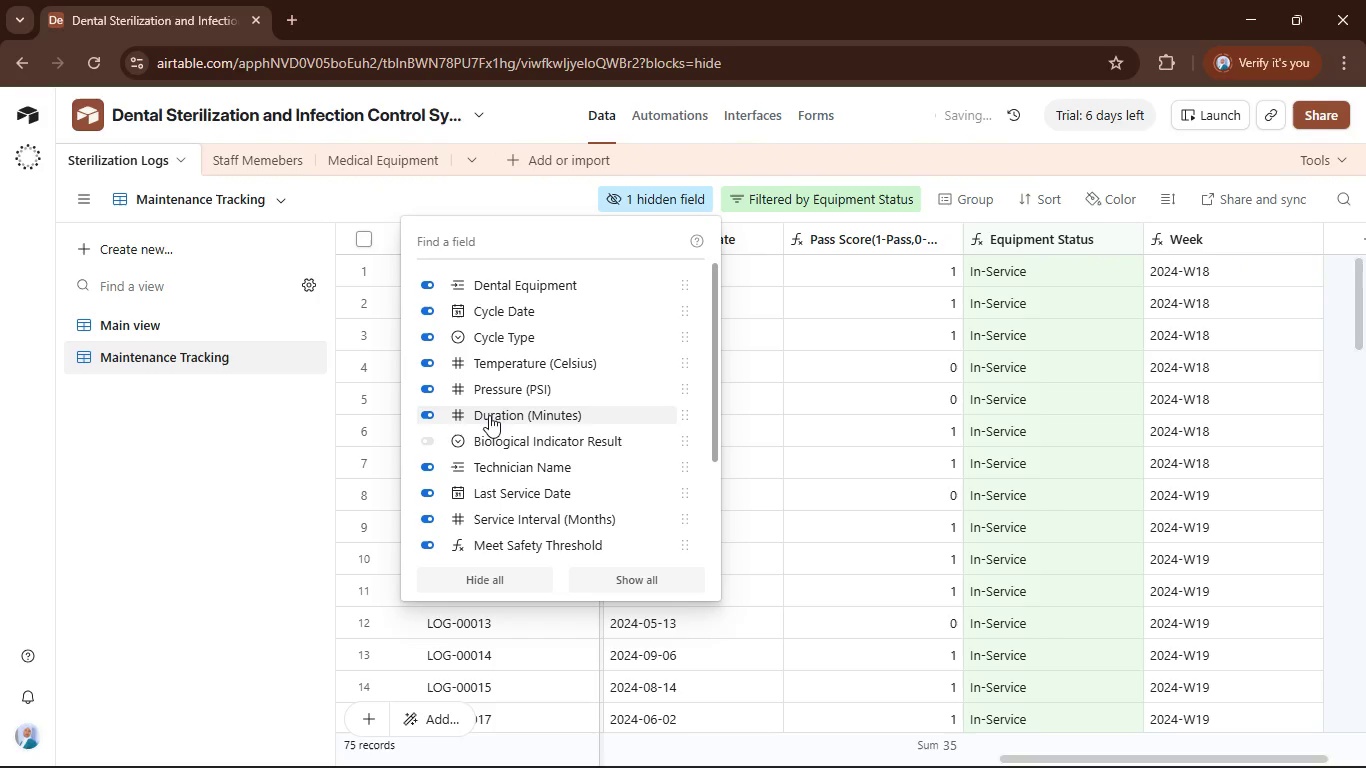 
scroll: coordinate [490, 415], scroll_direction: down, amount: 1.0
 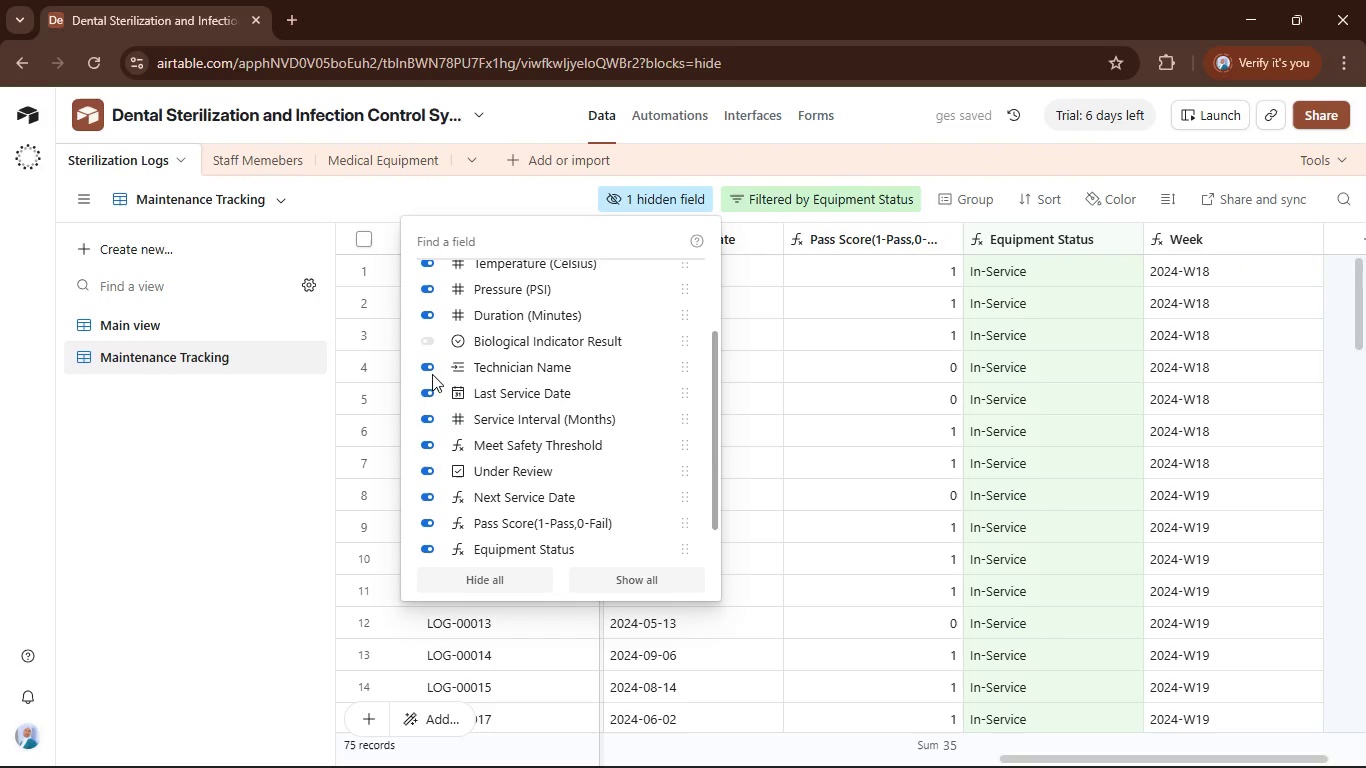 
left_click([424, 366])
 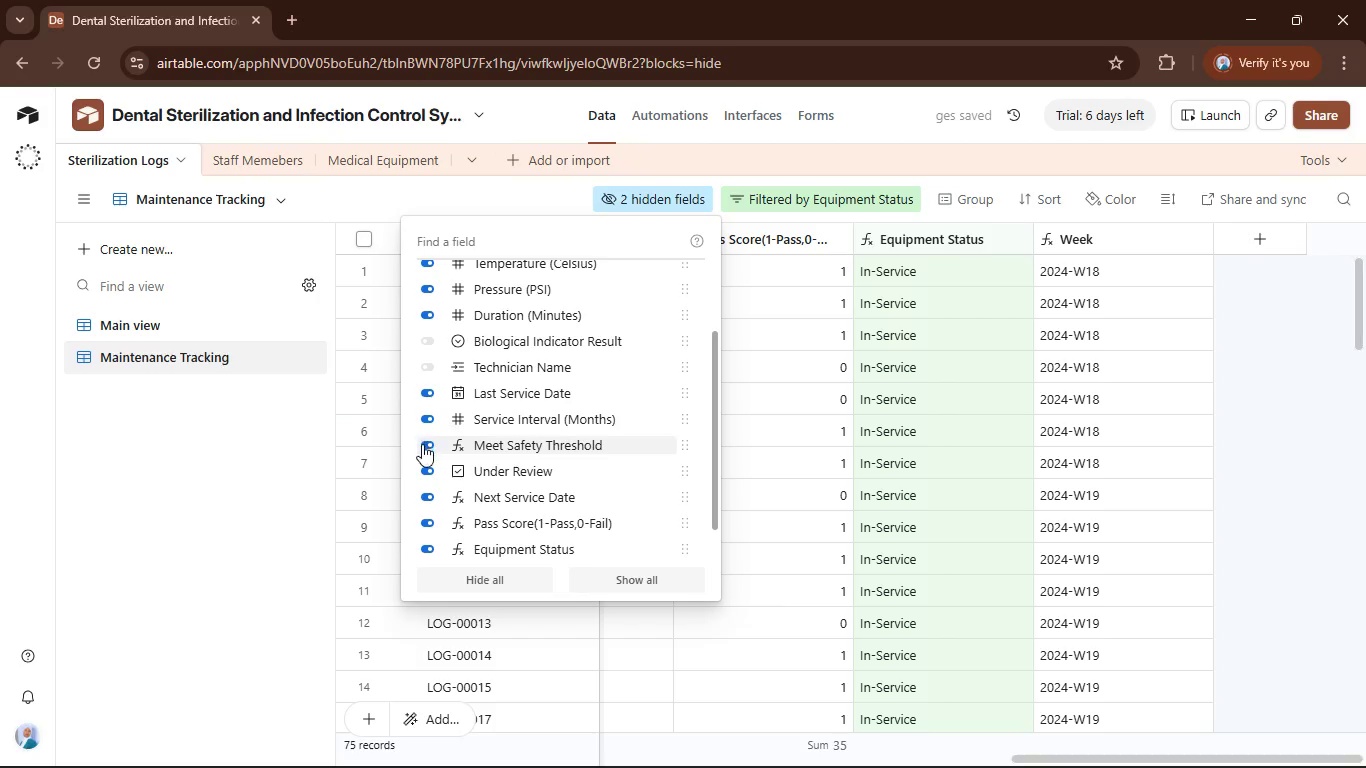 
wait(6.59)
 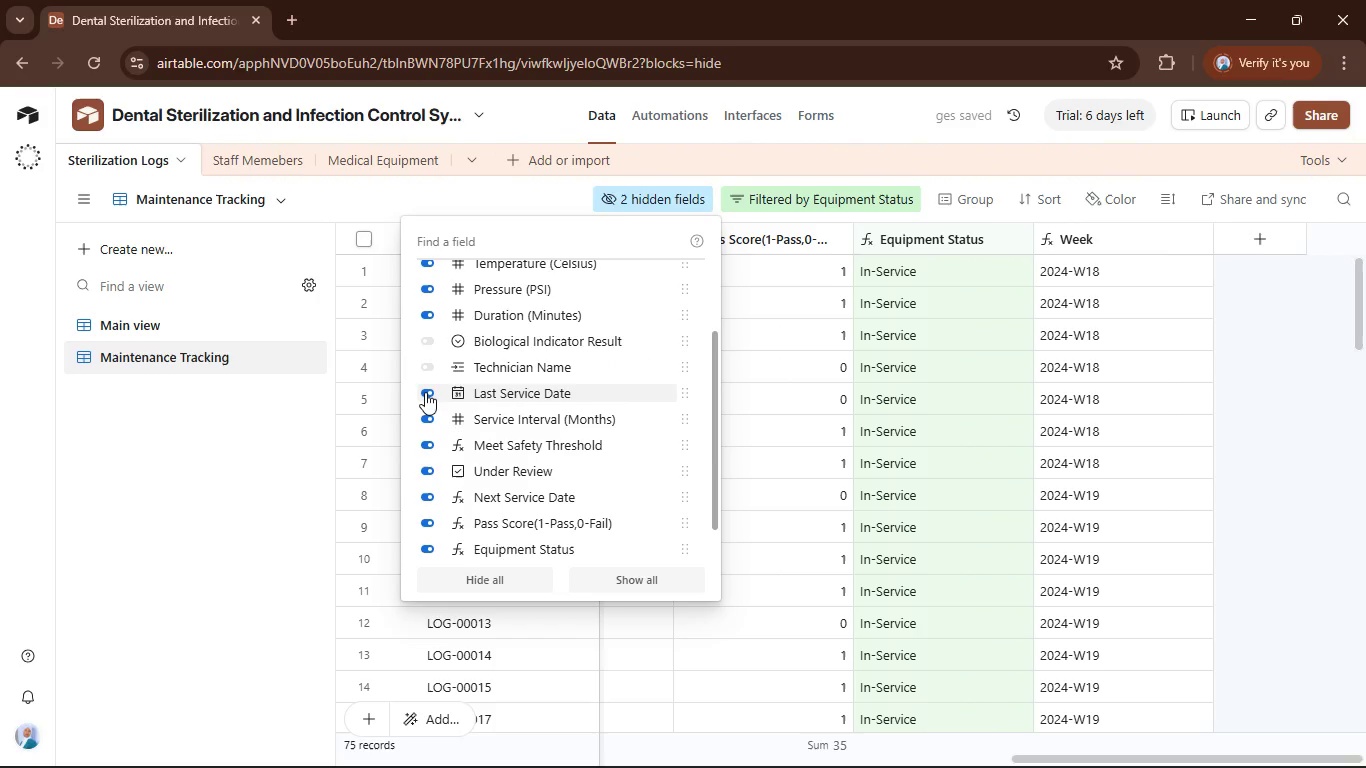 
left_click([434, 442])
 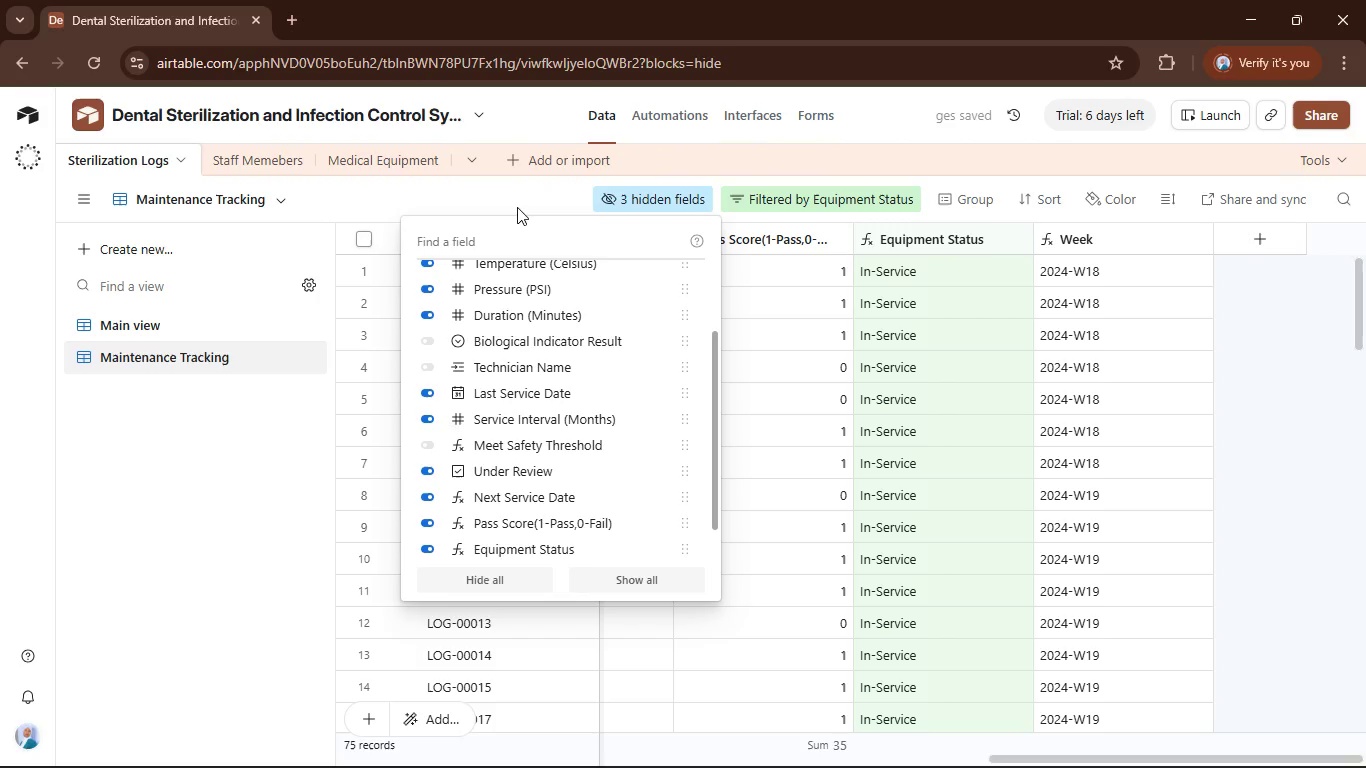 
wait(9.23)
 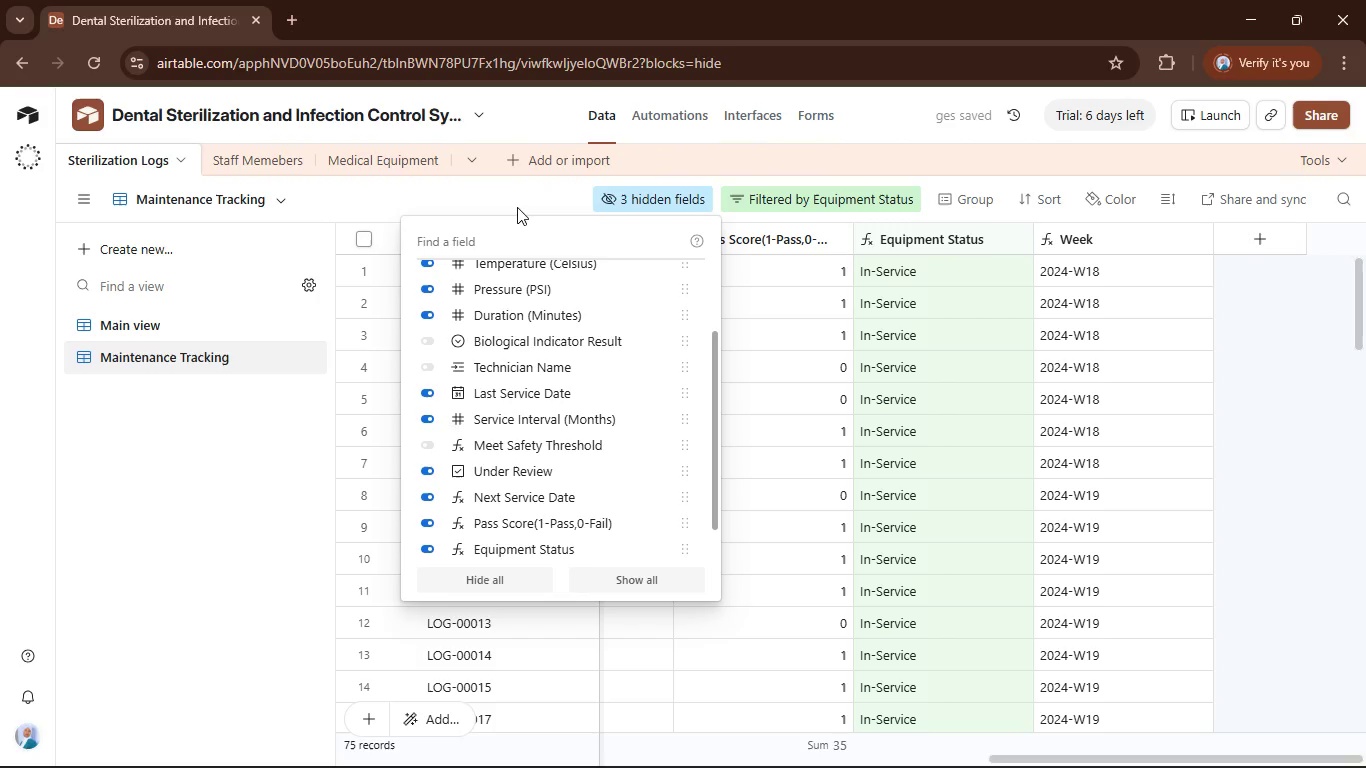 
scroll: coordinate [541, 394], scroll_direction: down, amount: 1.0
 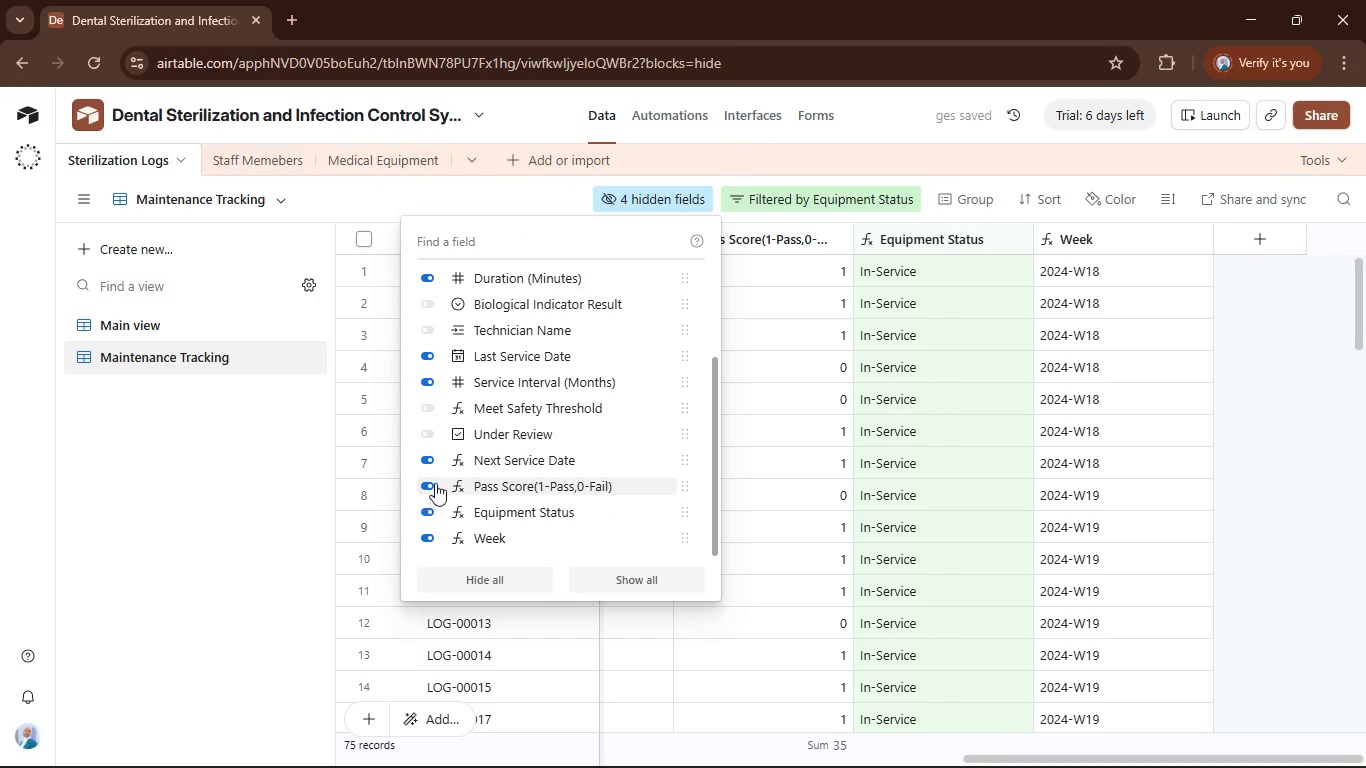 
left_click([428, 484])
 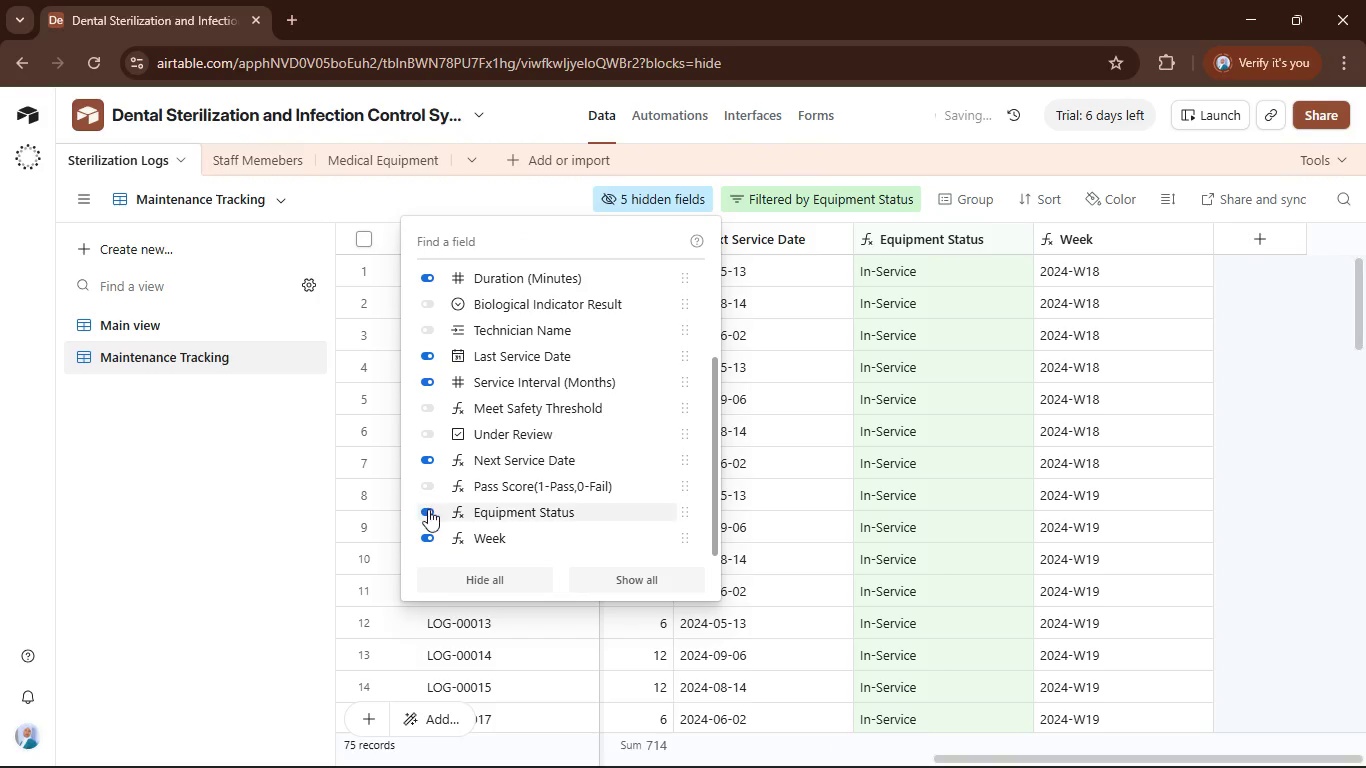 
left_click([427, 509])
 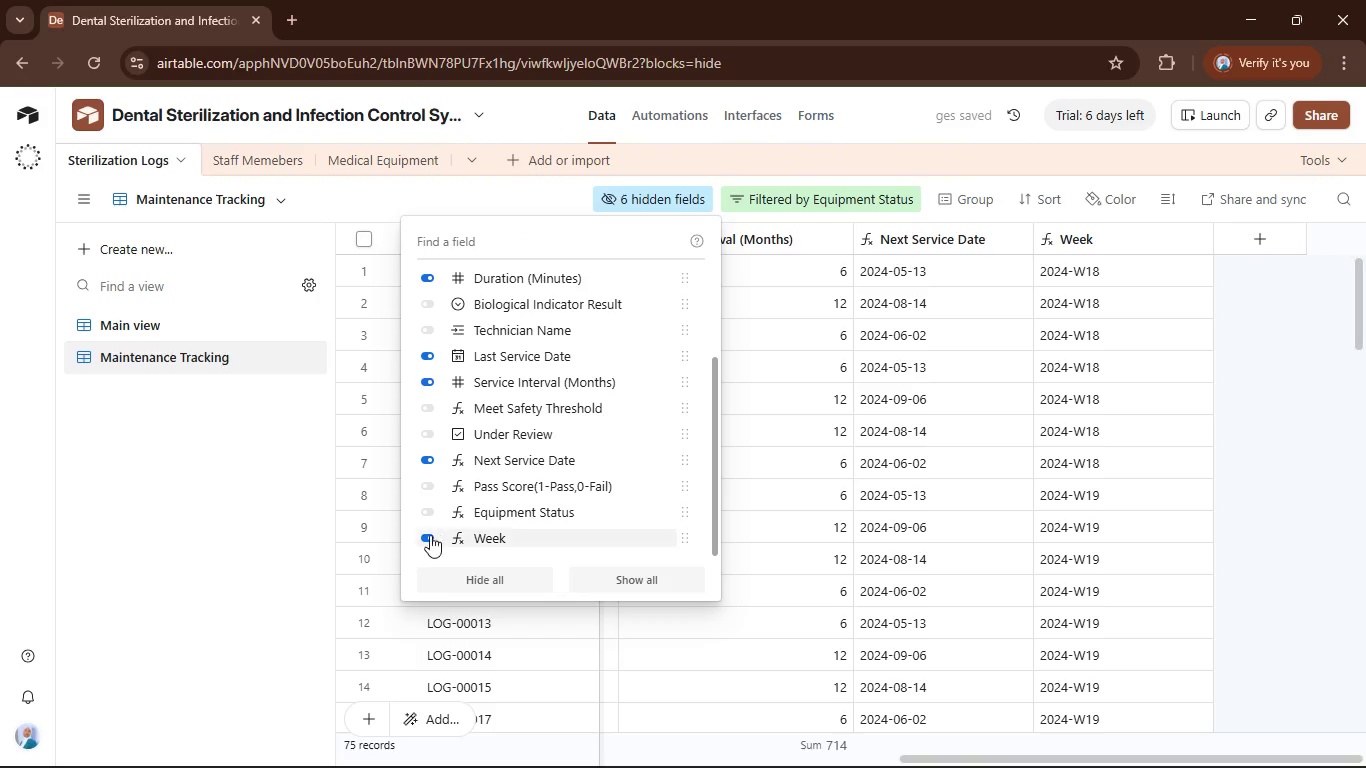 
left_click([429, 540])
 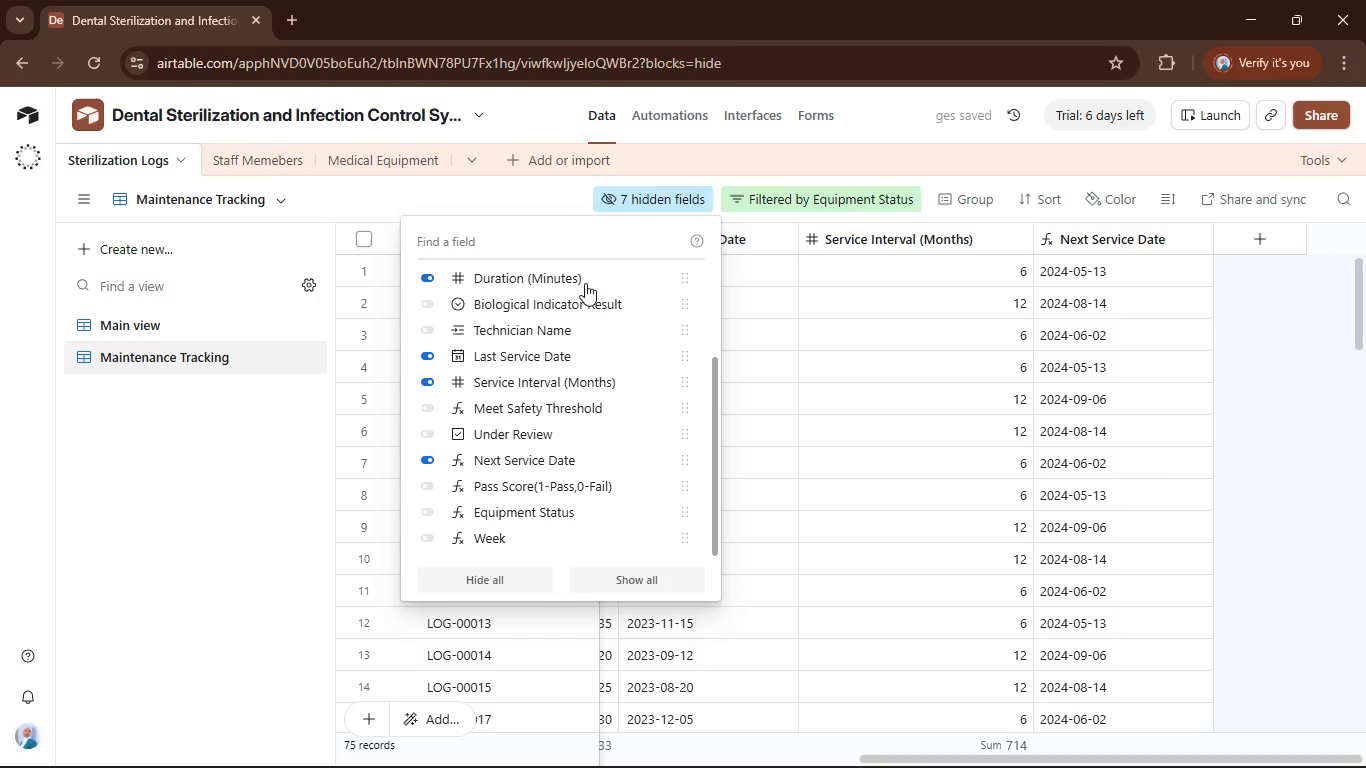 
left_click([561, 208])
 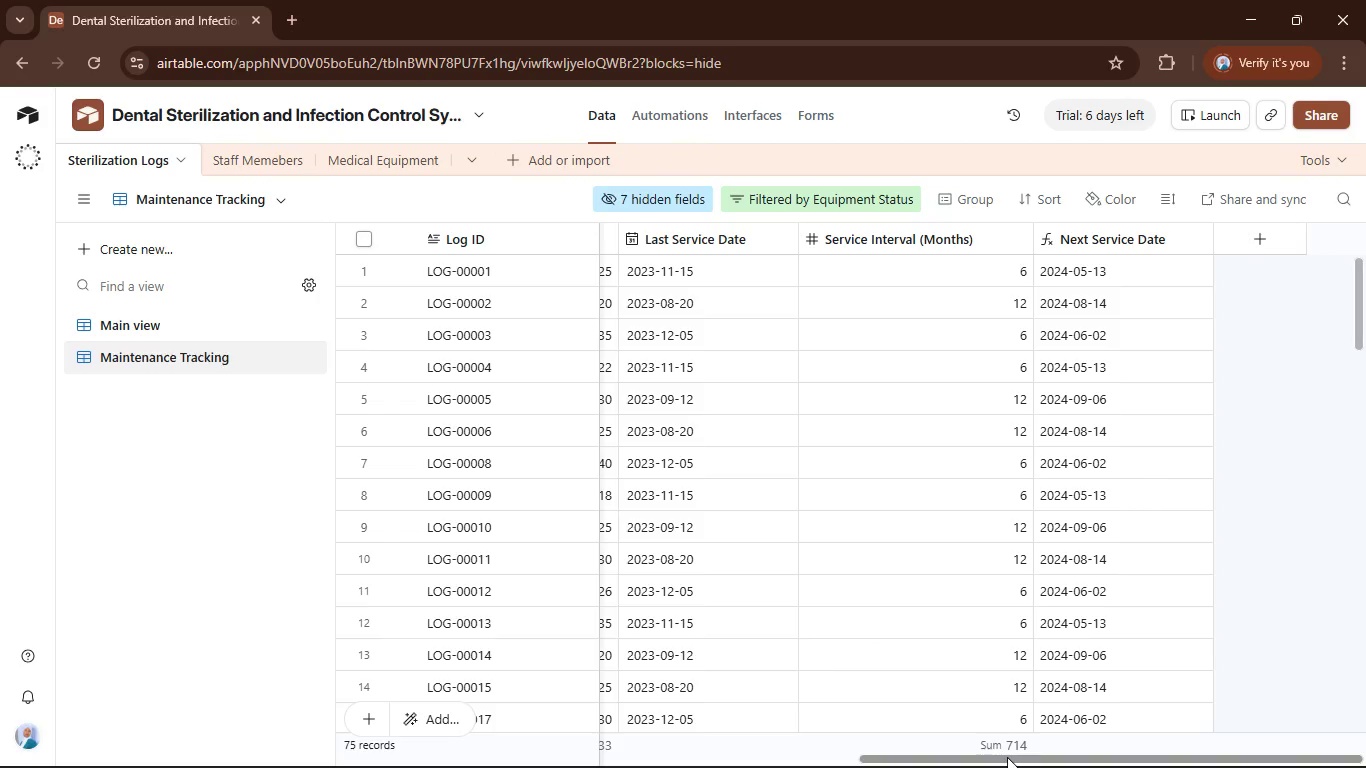 
left_click([837, 763])